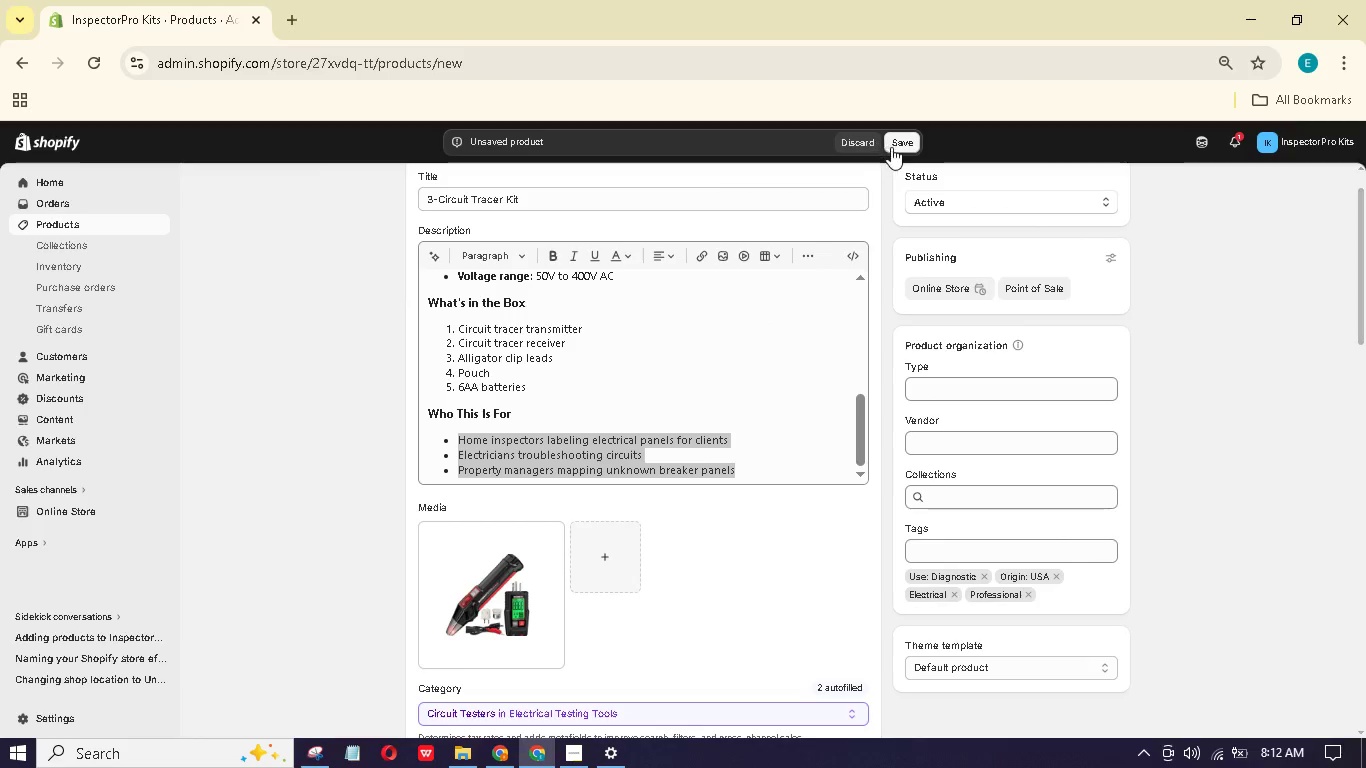 
left_click([894, 146])
 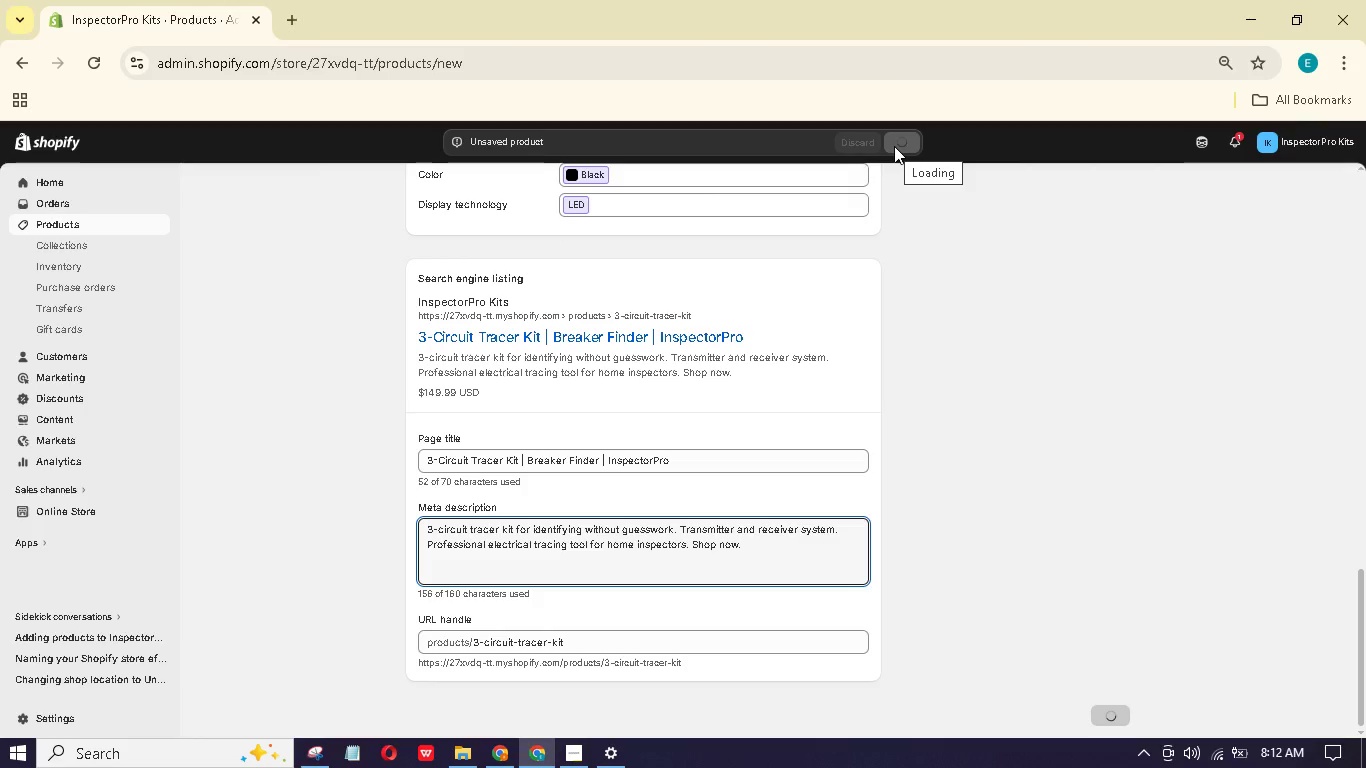 
wait(9.08)
 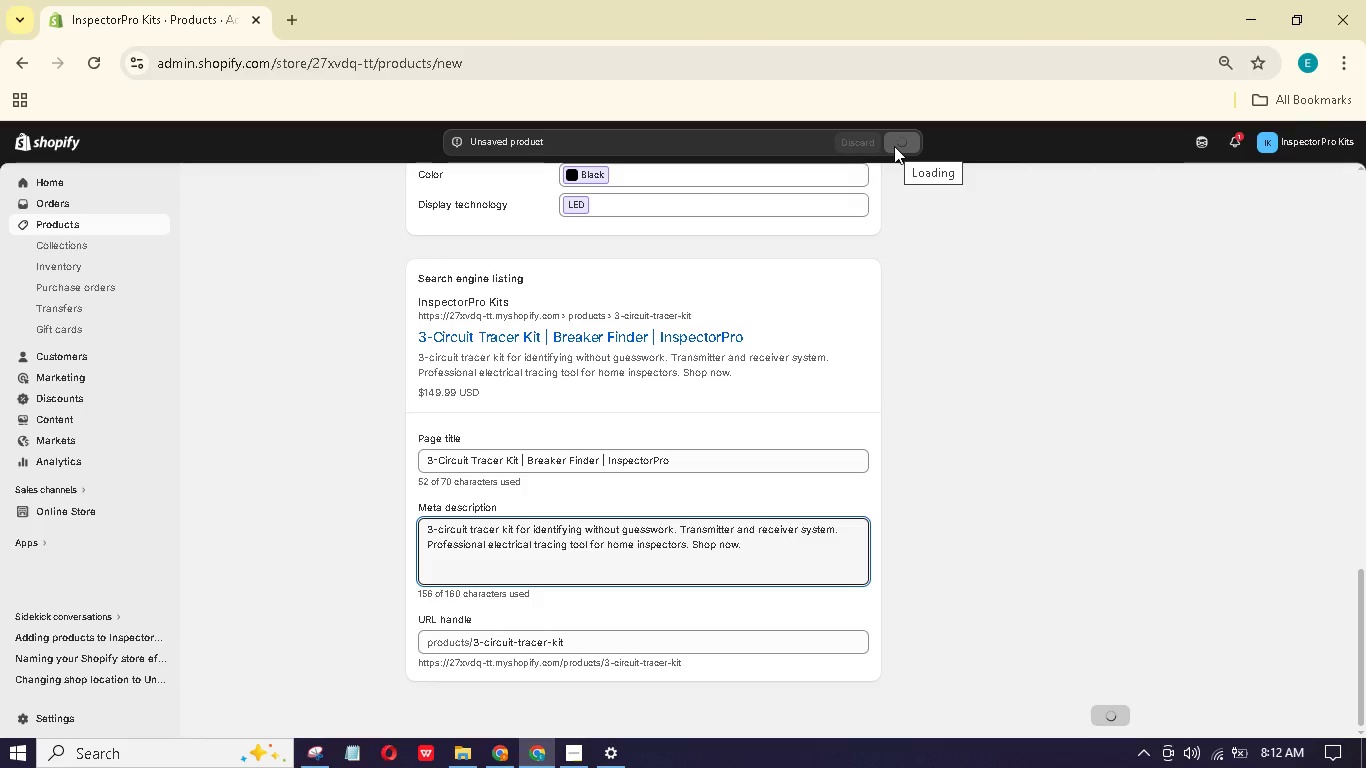 
scroll: coordinate [790, 264], scroll_direction: up, amount: 28.0
 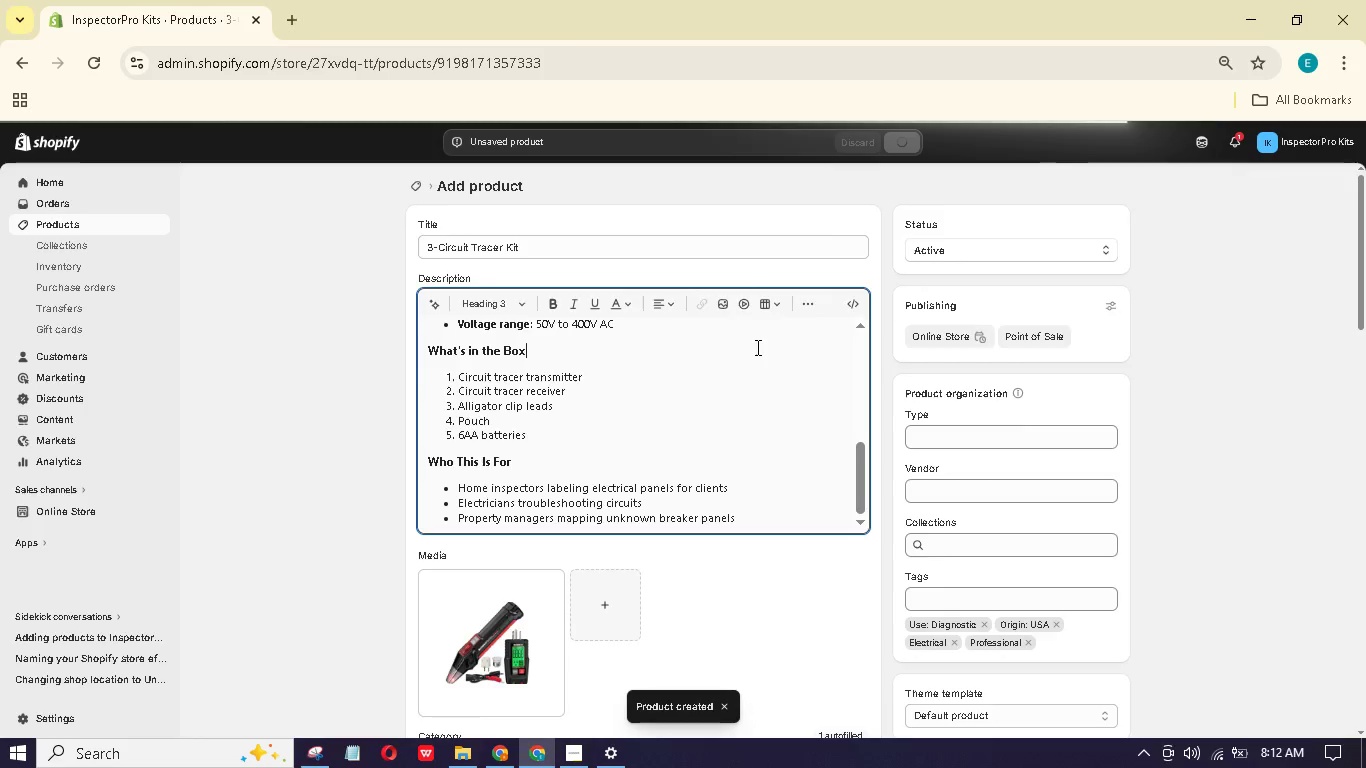 
wait(12.39)
 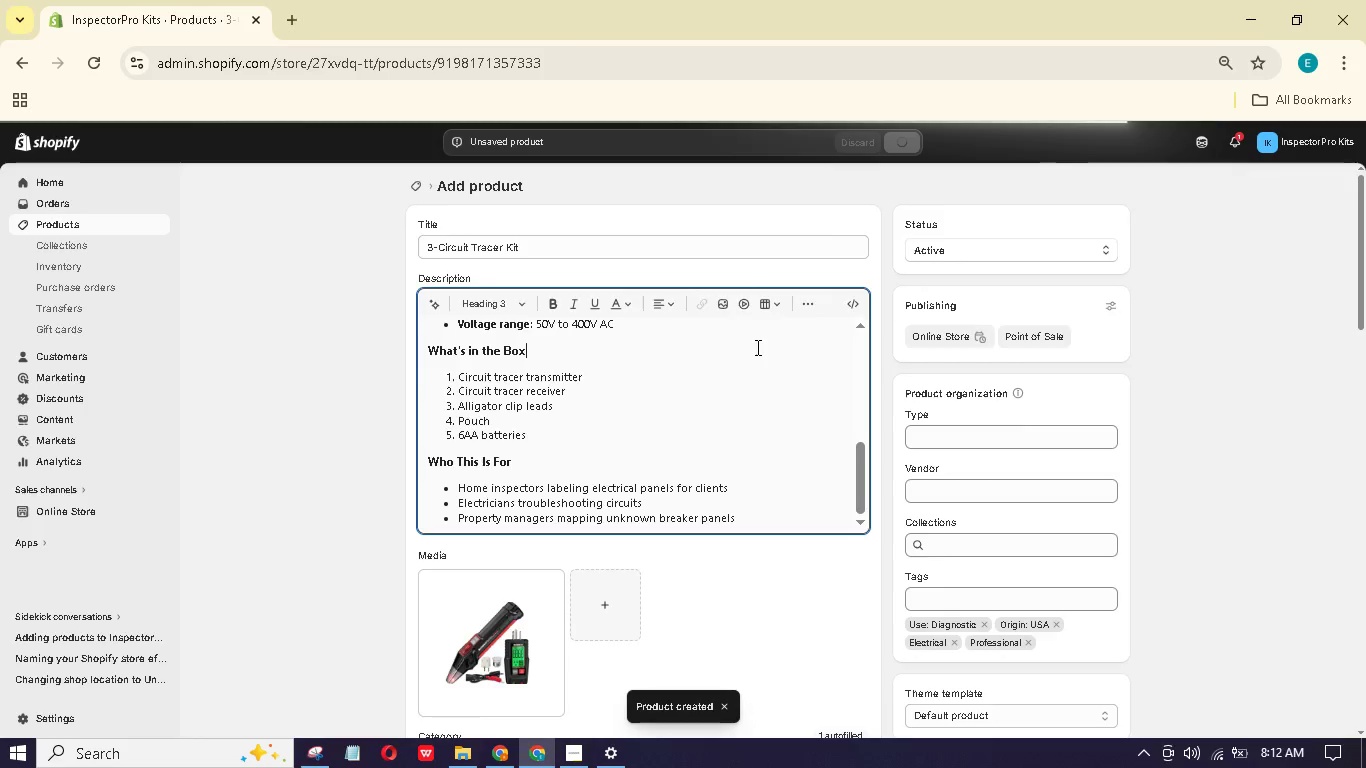 
left_click([443, 254])
 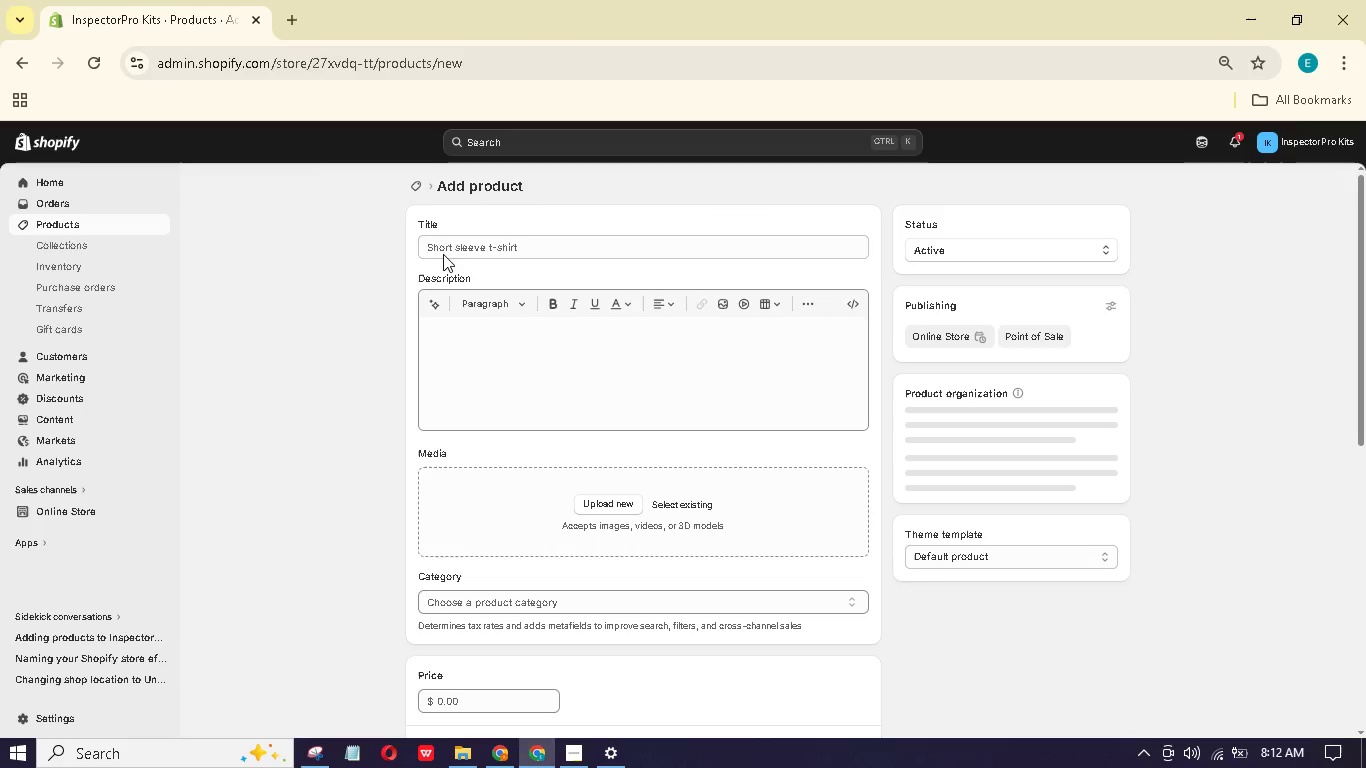 
left_click([462, 246])
 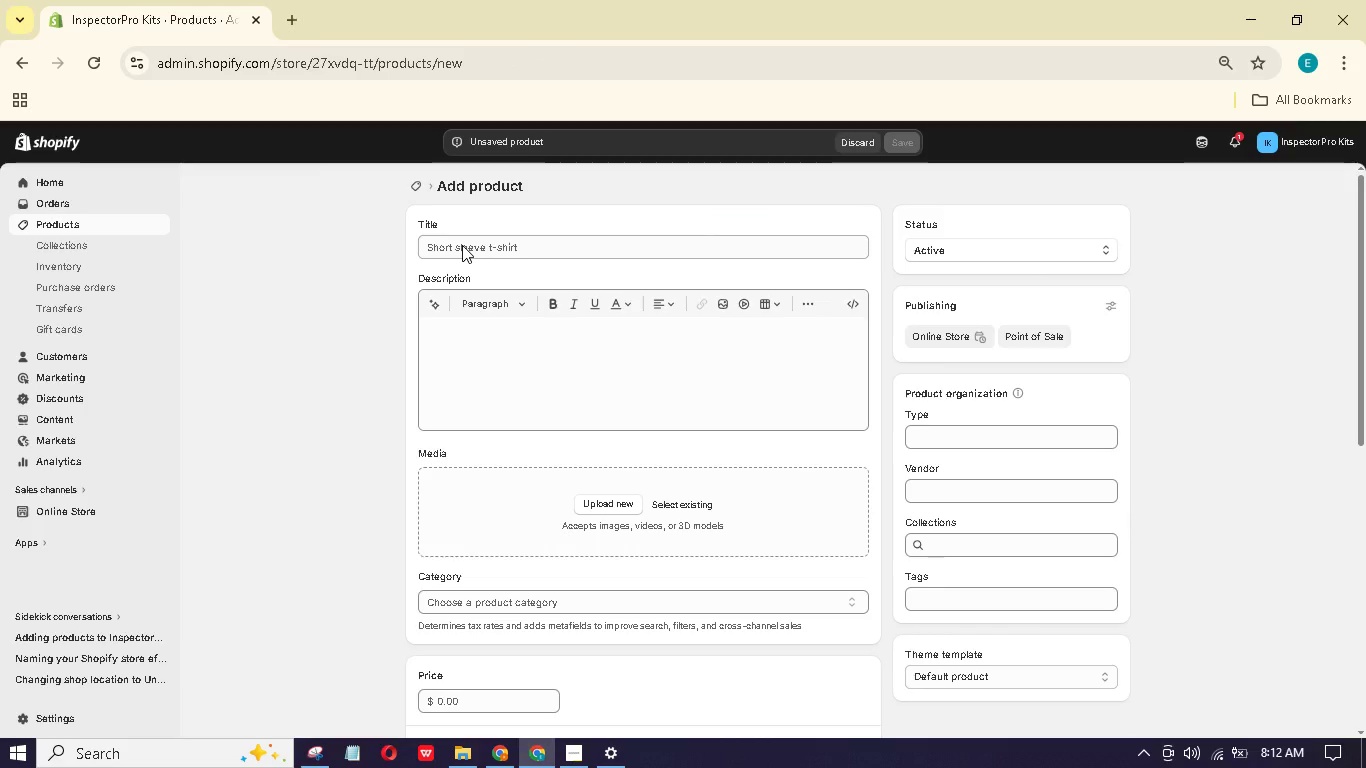 
left_click([462, 245])
 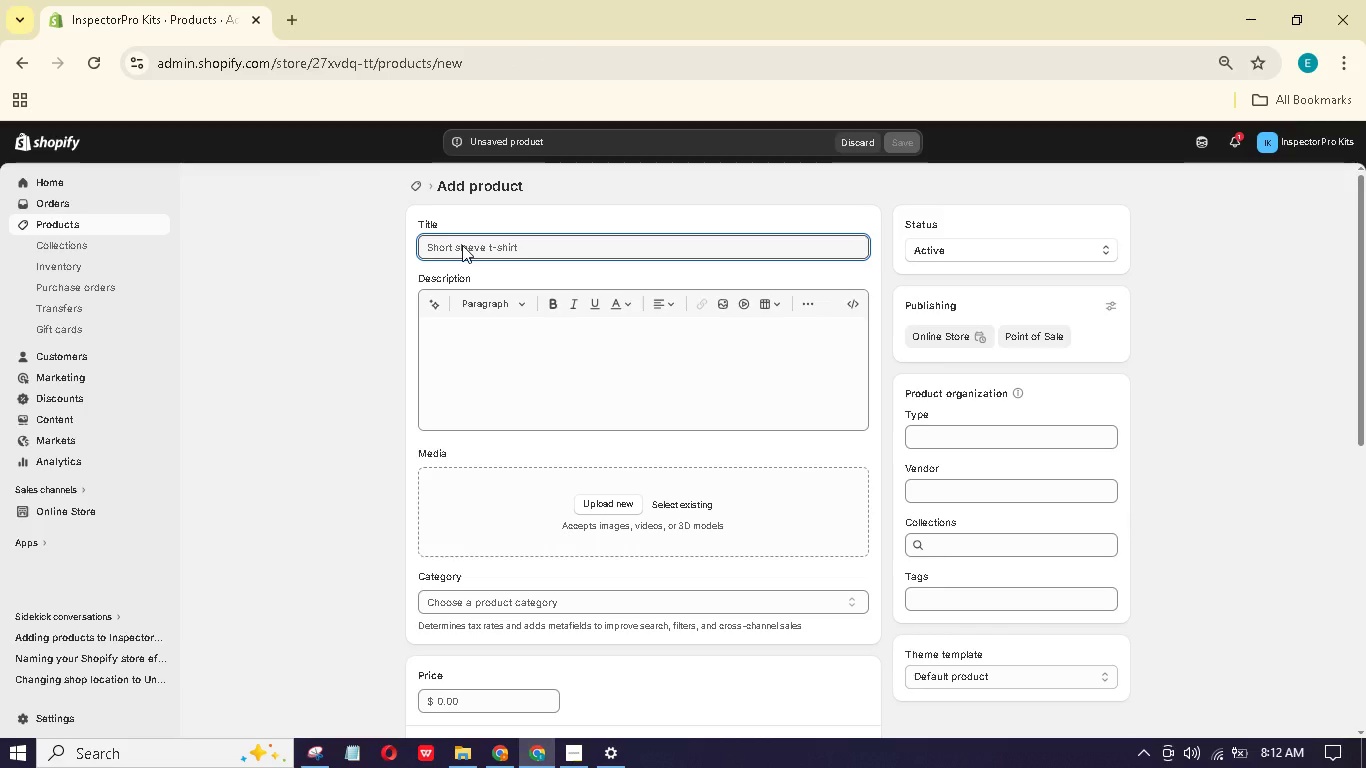 
type(Pockt Gs Detector)
 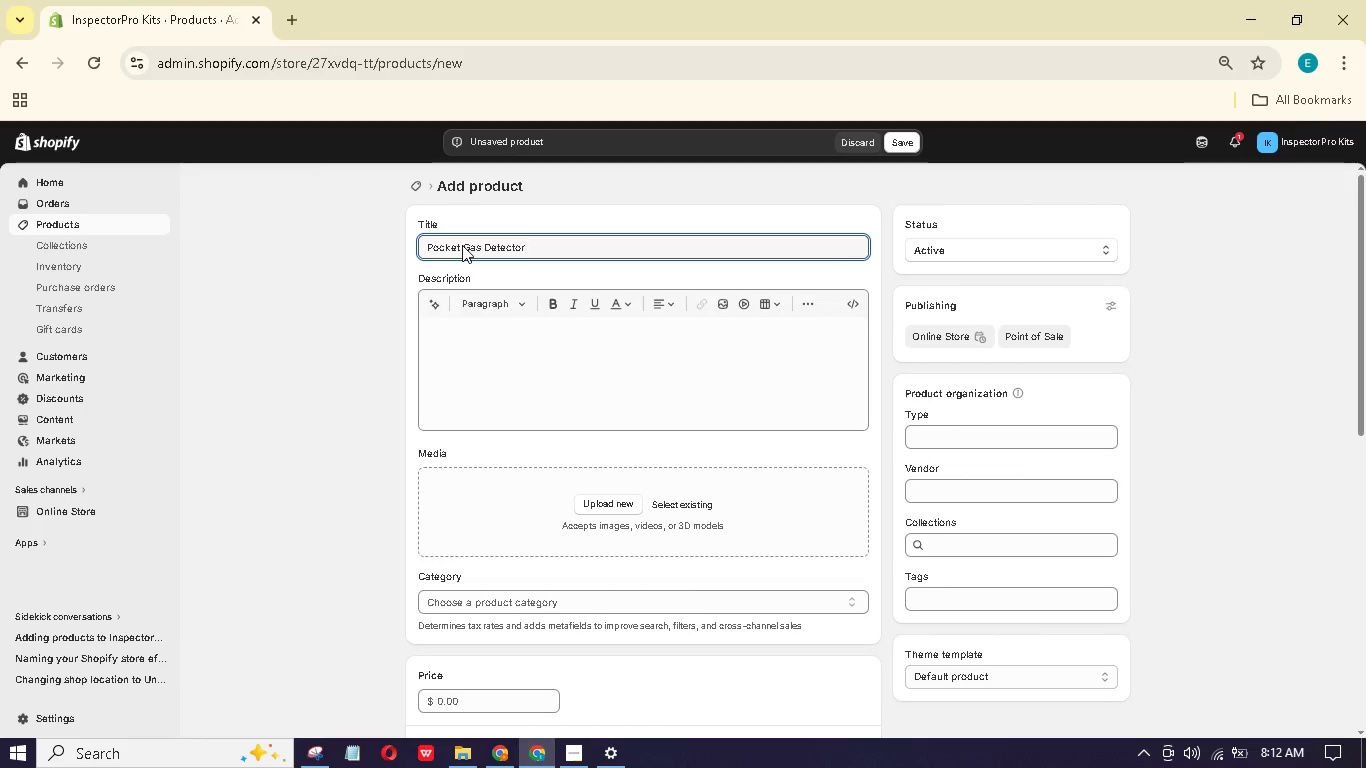 
 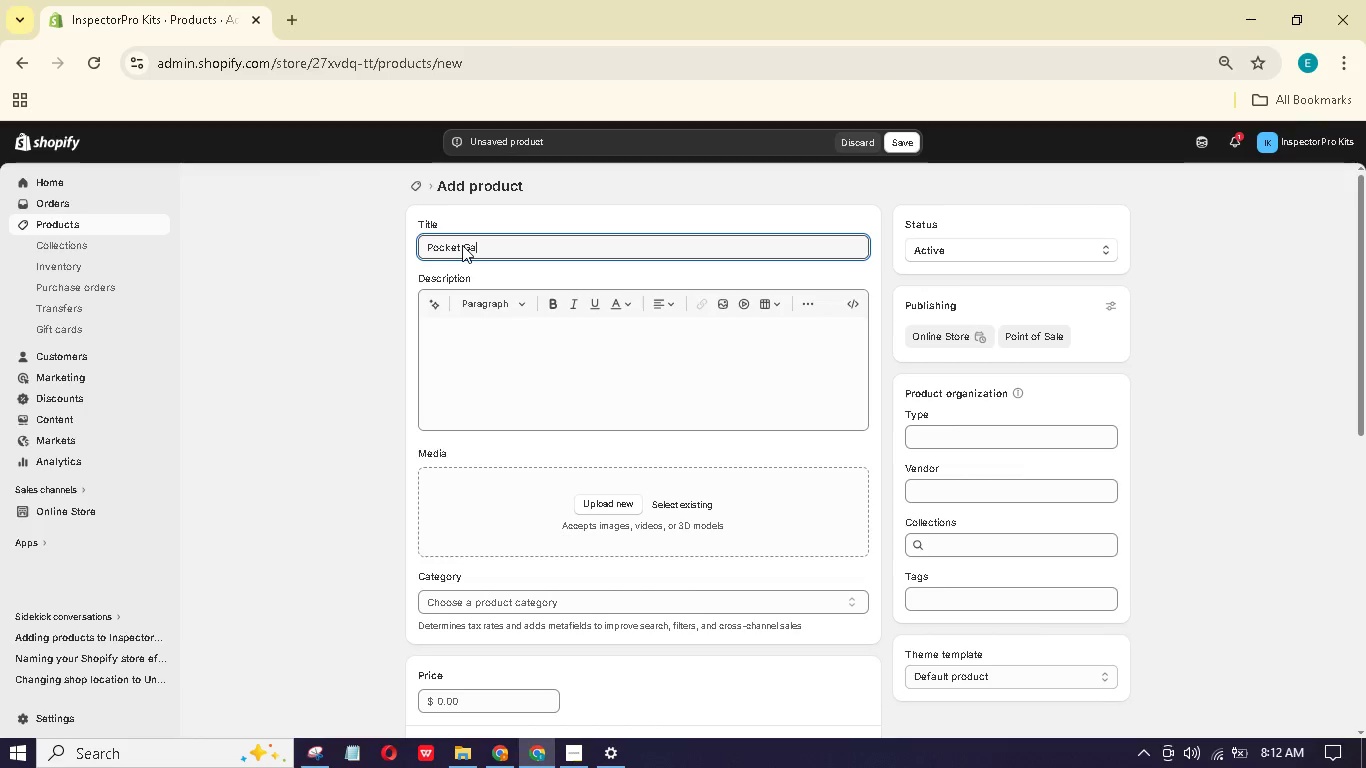 
hold_key(key=A, duration=0.39)
 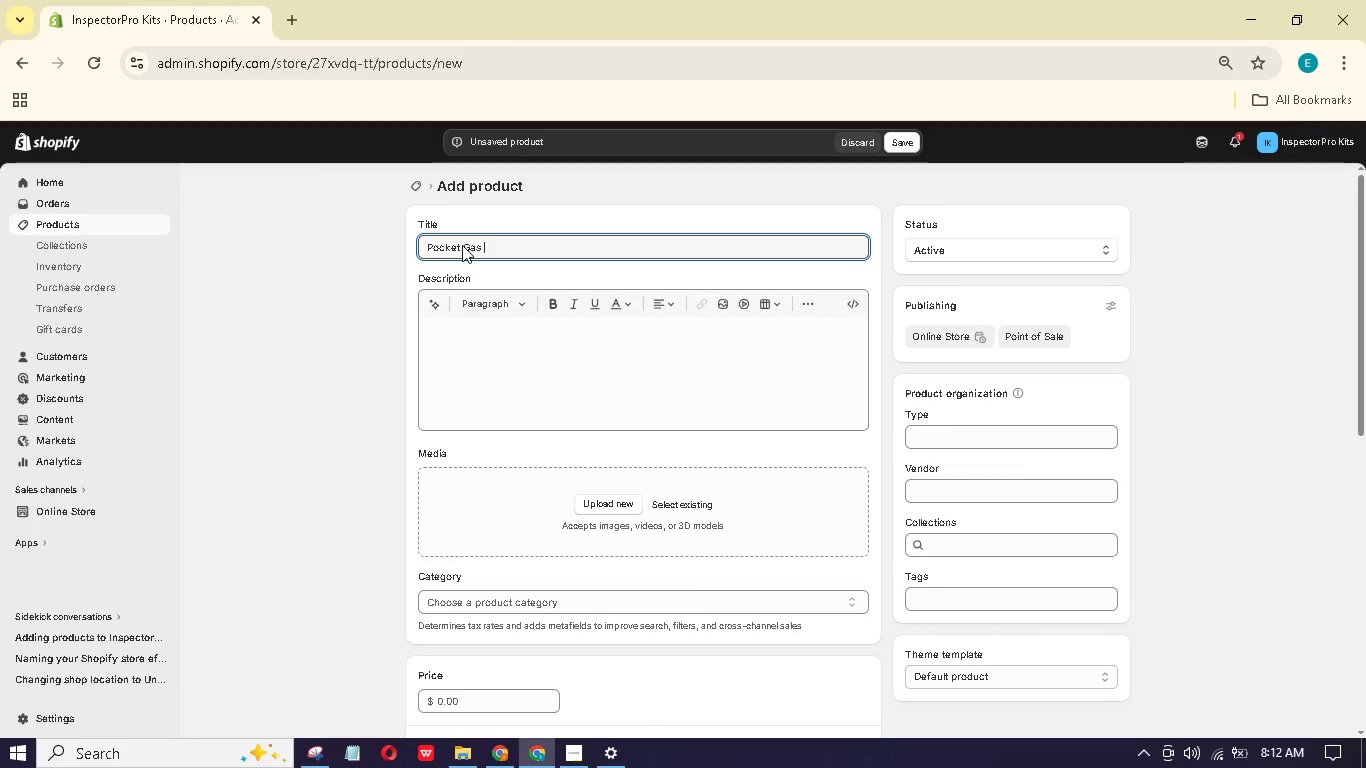 
left_click([999, 599])
 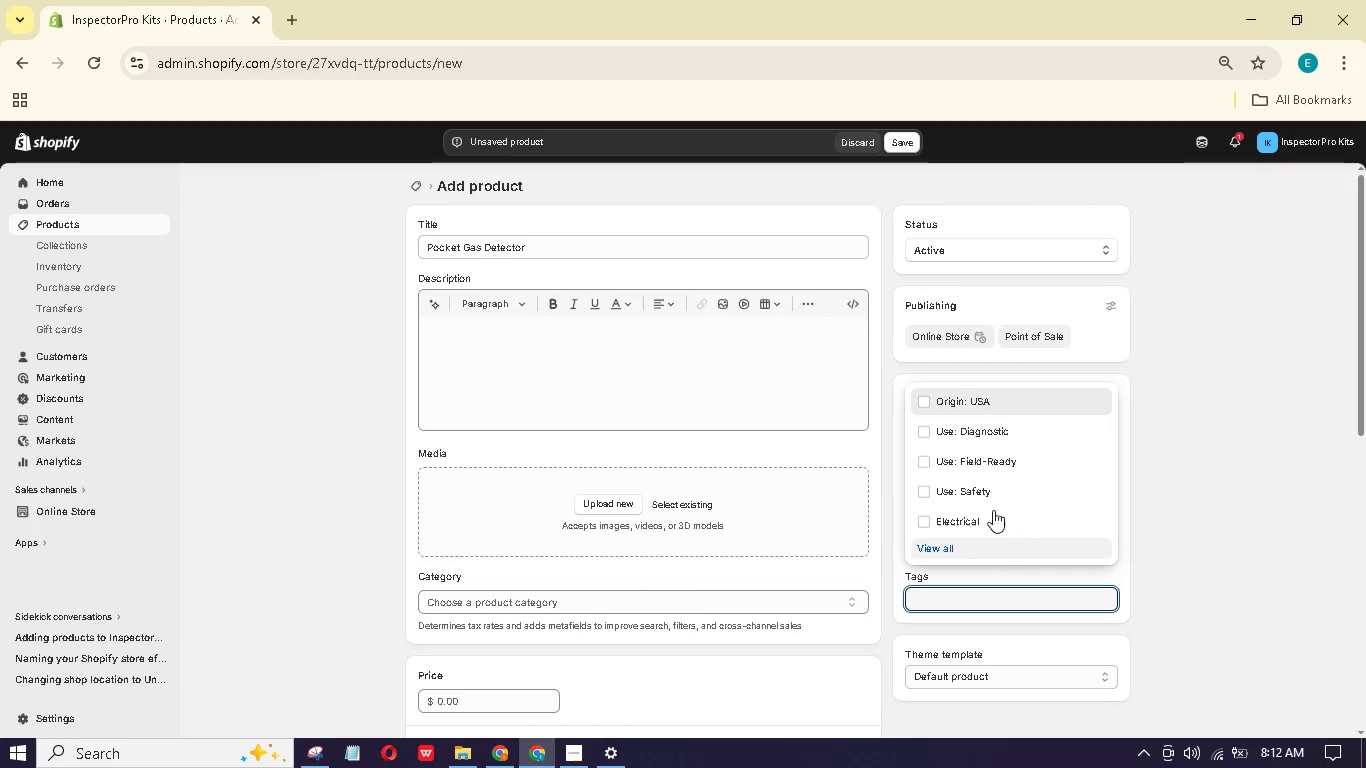 
left_click([991, 495])
 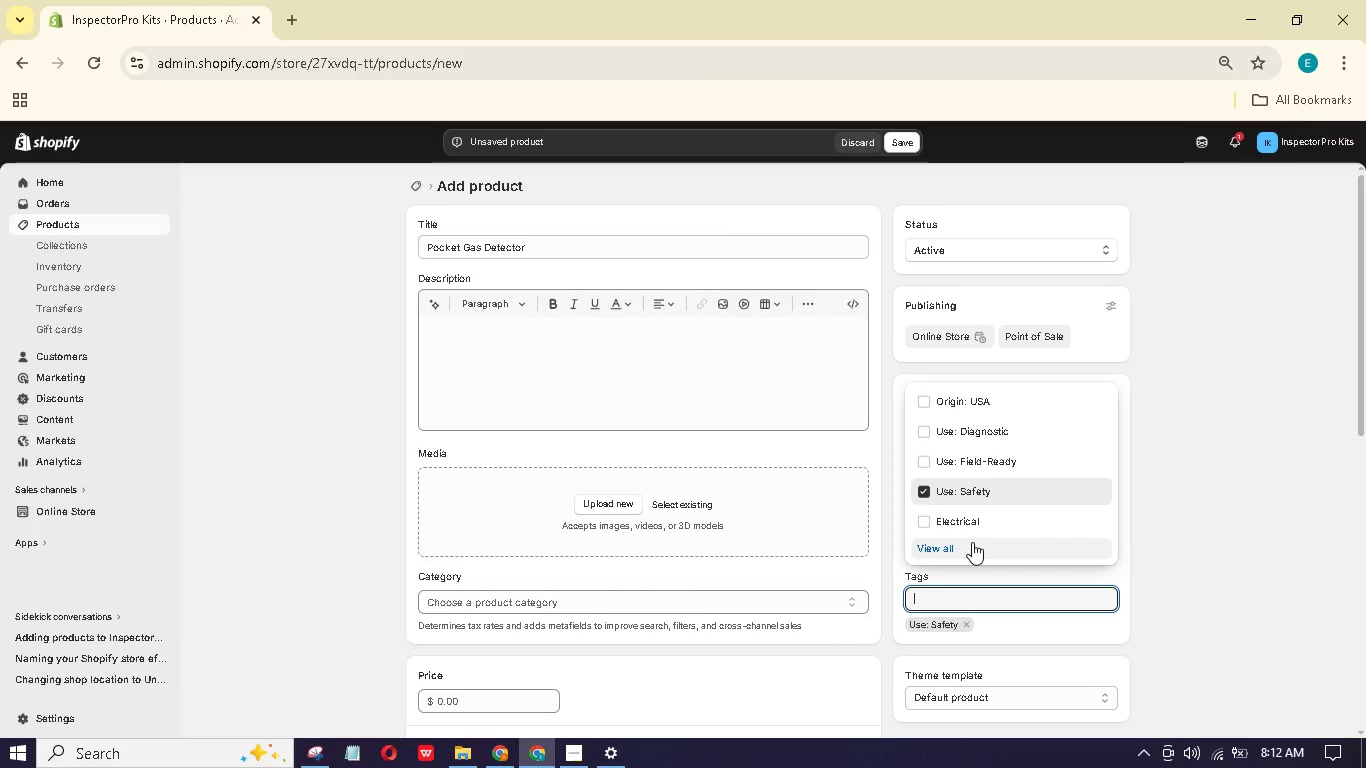 
wait(6.62)
 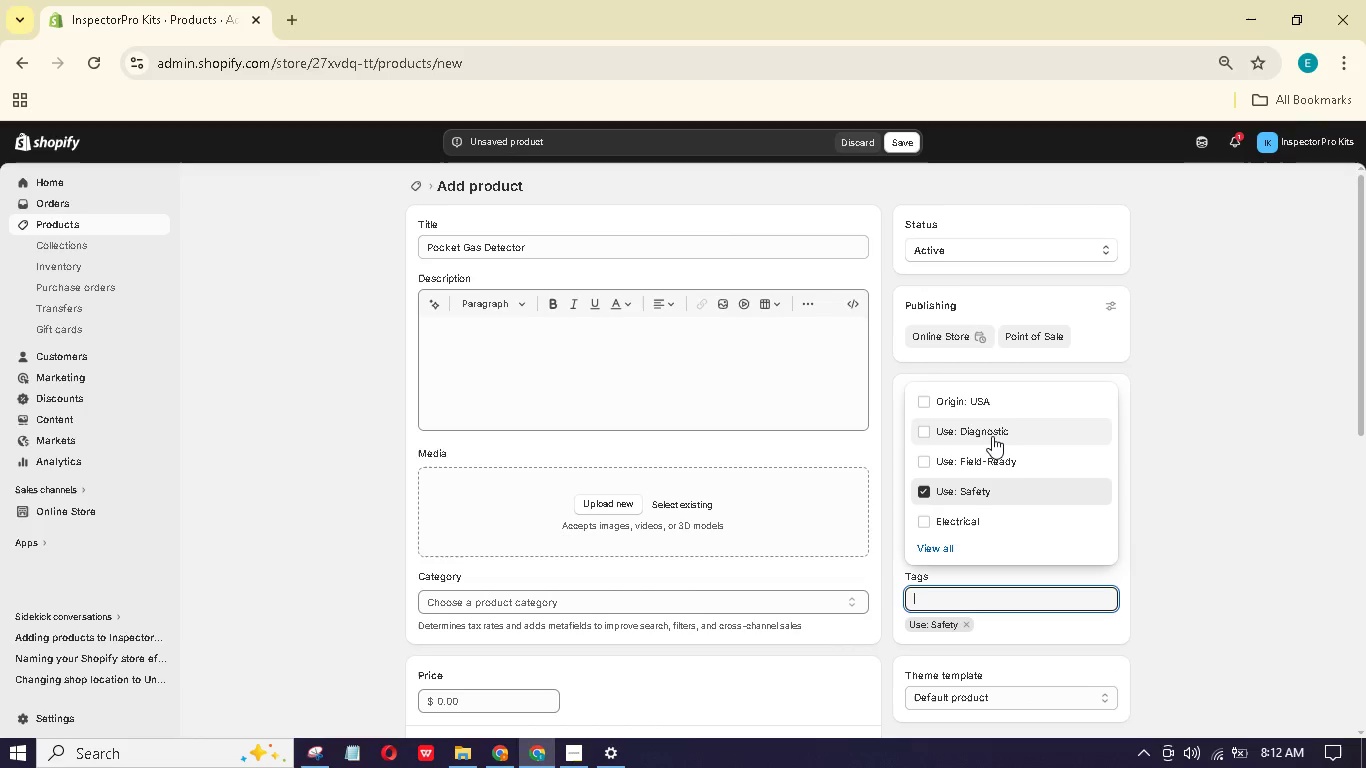 
left_click([967, 402])
 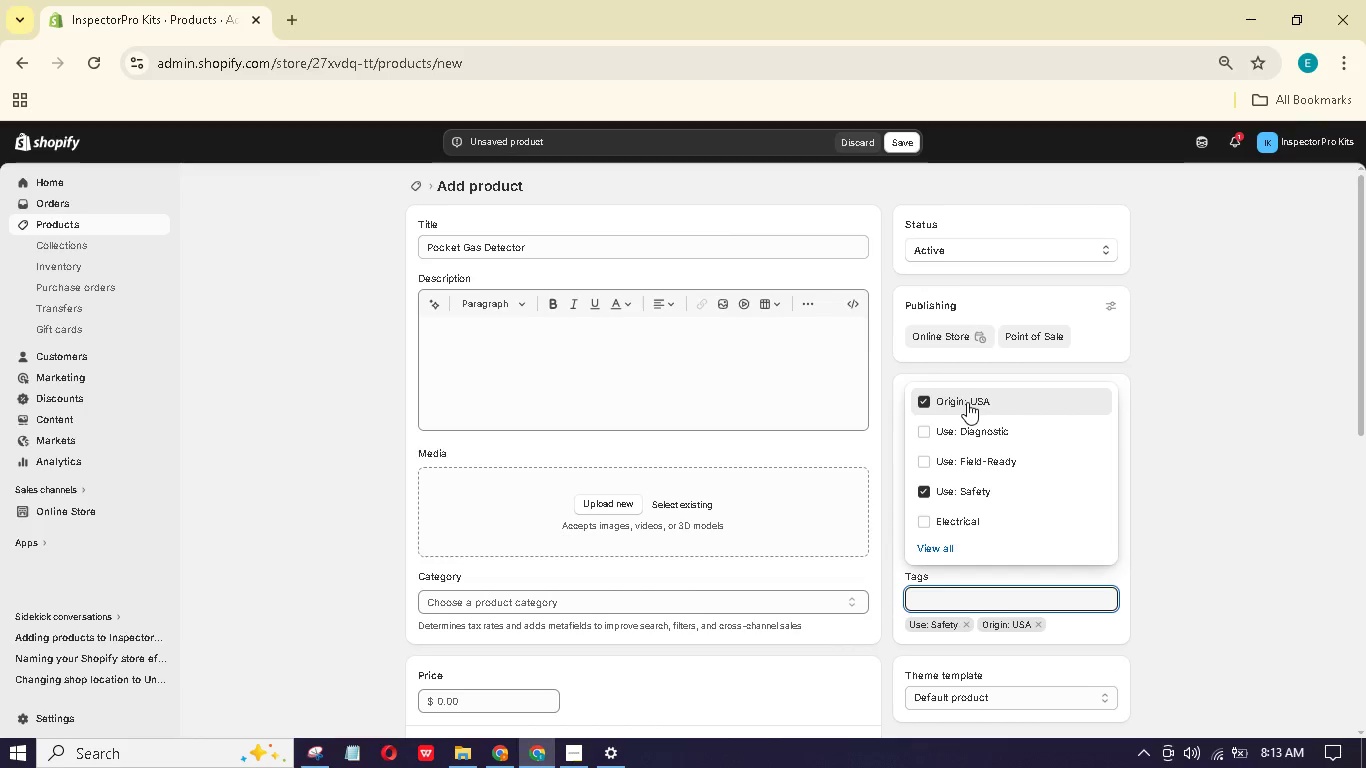 
left_click([928, 550])
 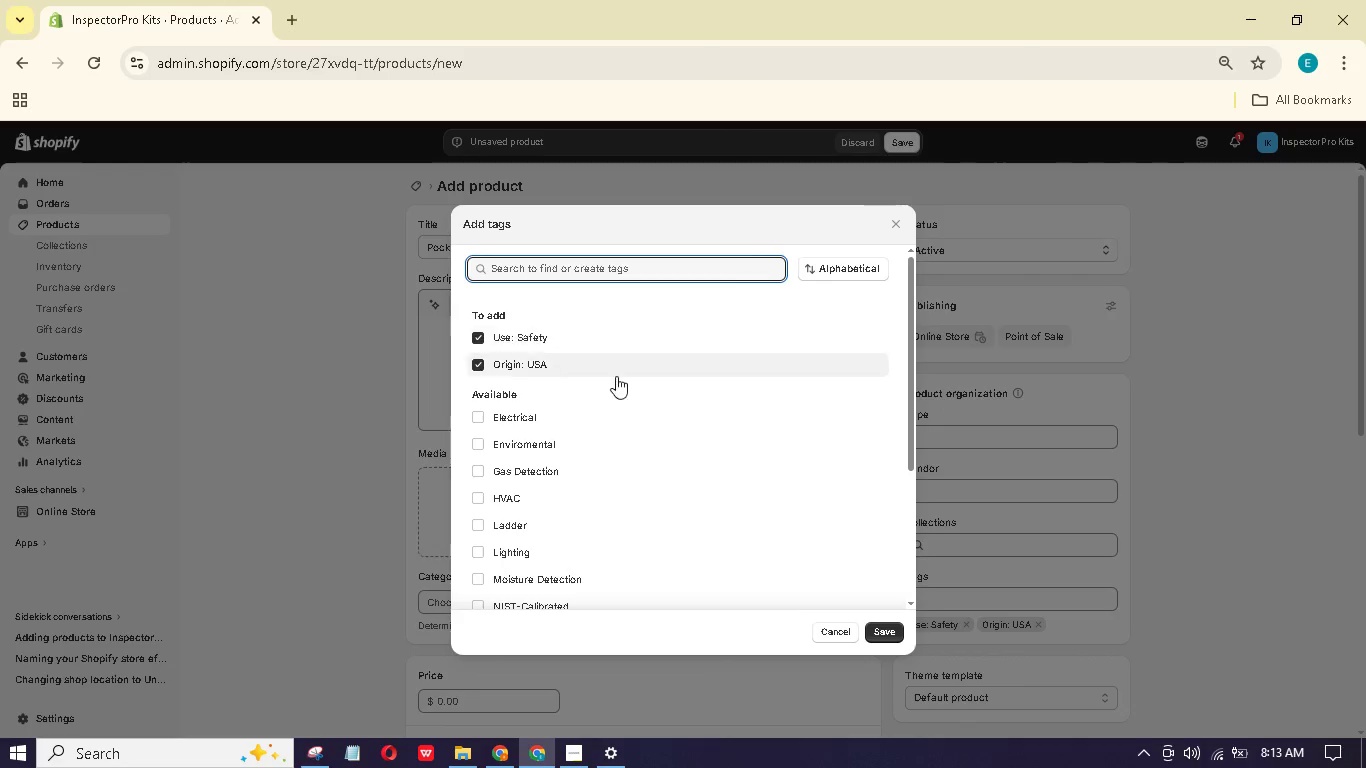 
scroll: coordinate [594, 424], scroll_direction: down, amount: 6.0
 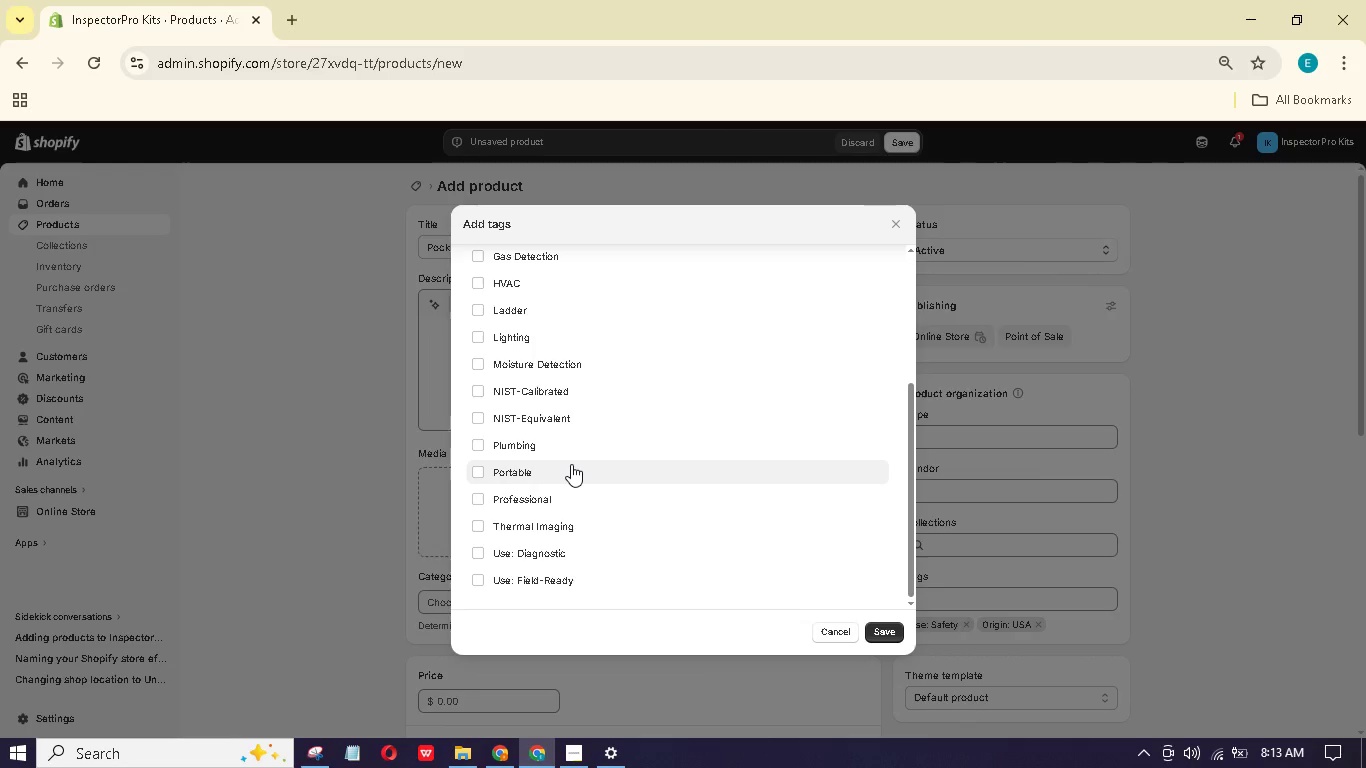 
left_click([571, 464])
 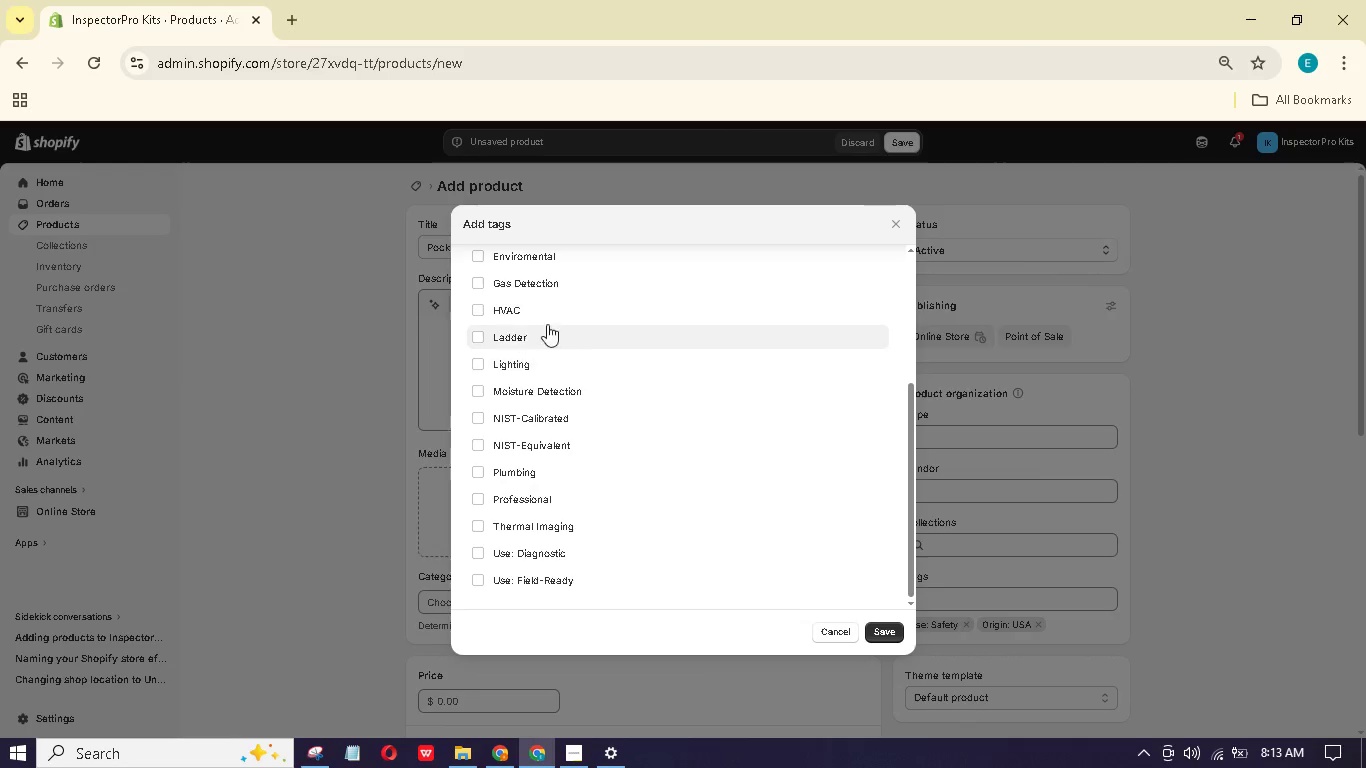 
left_click([549, 283])
 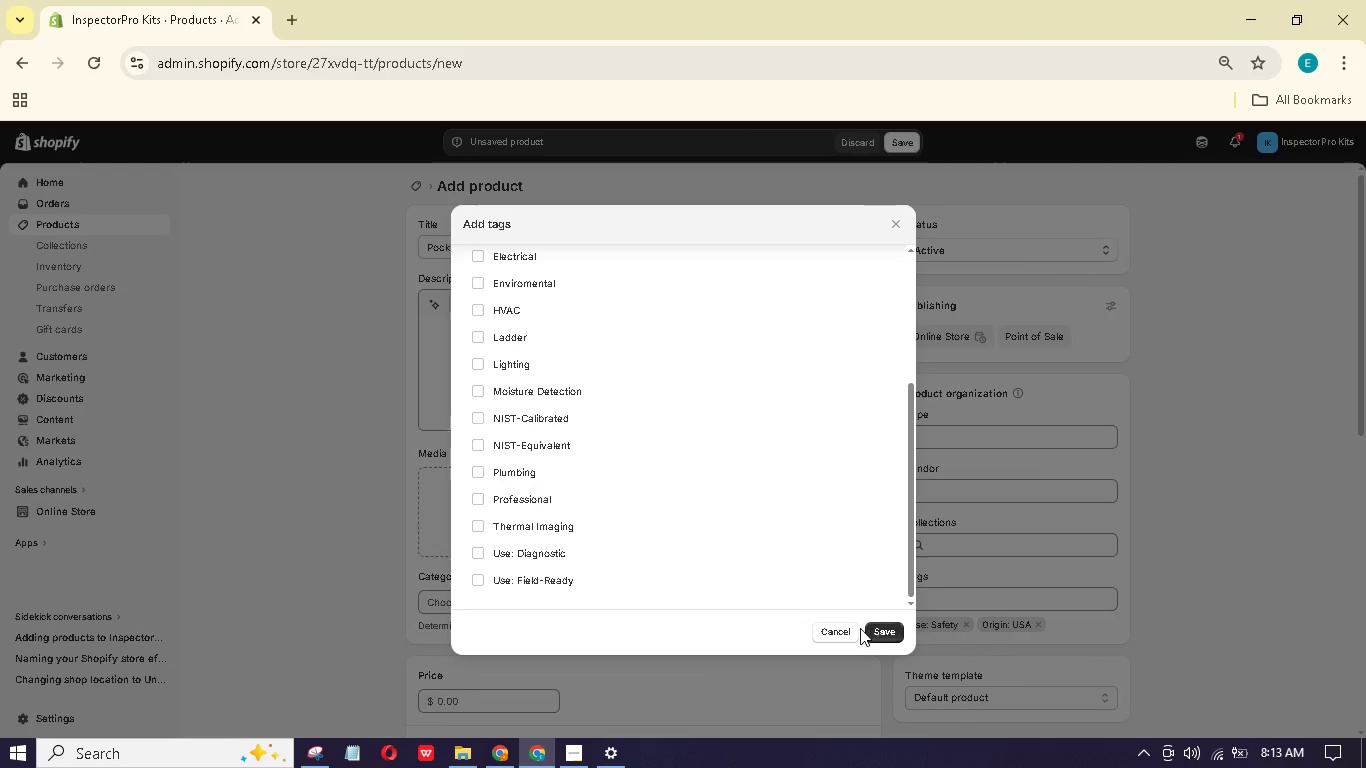 
left_click([874, 631])
 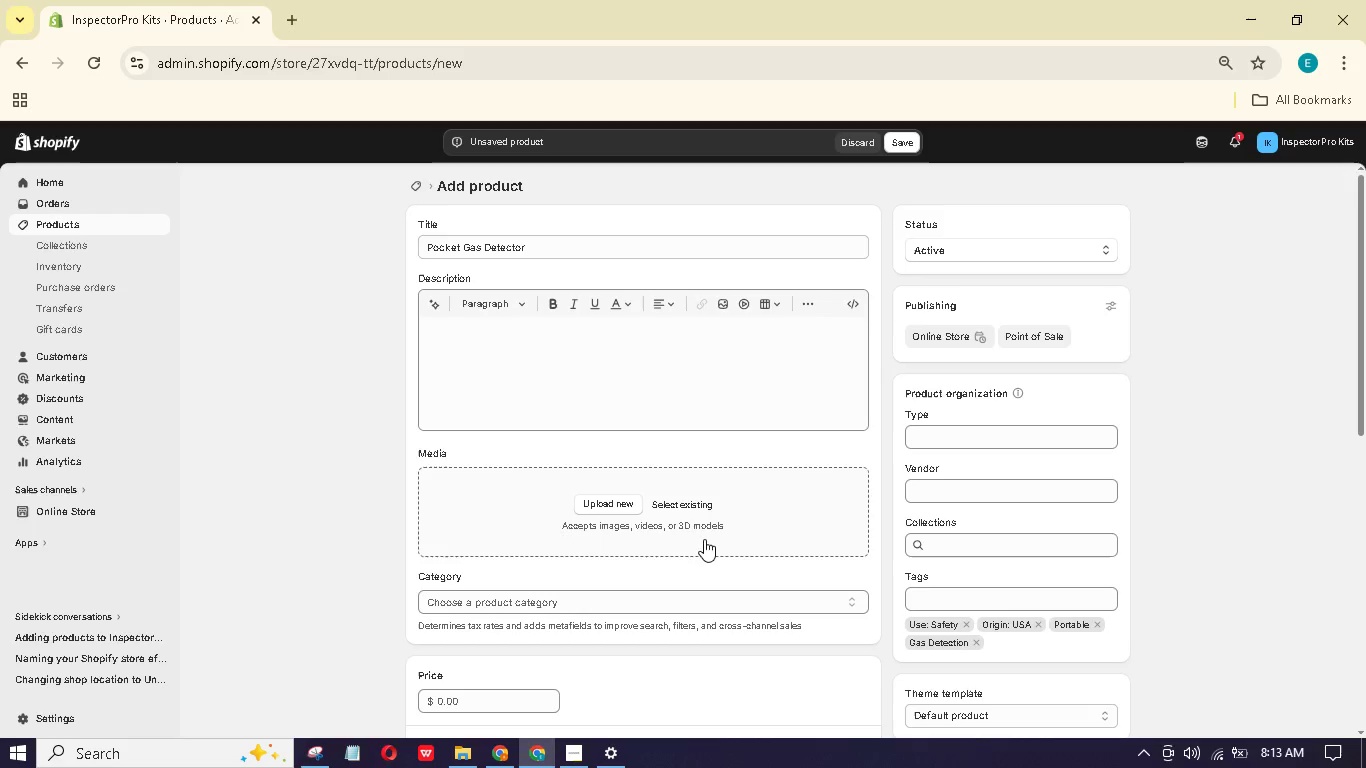 
left_click([619, 500])
 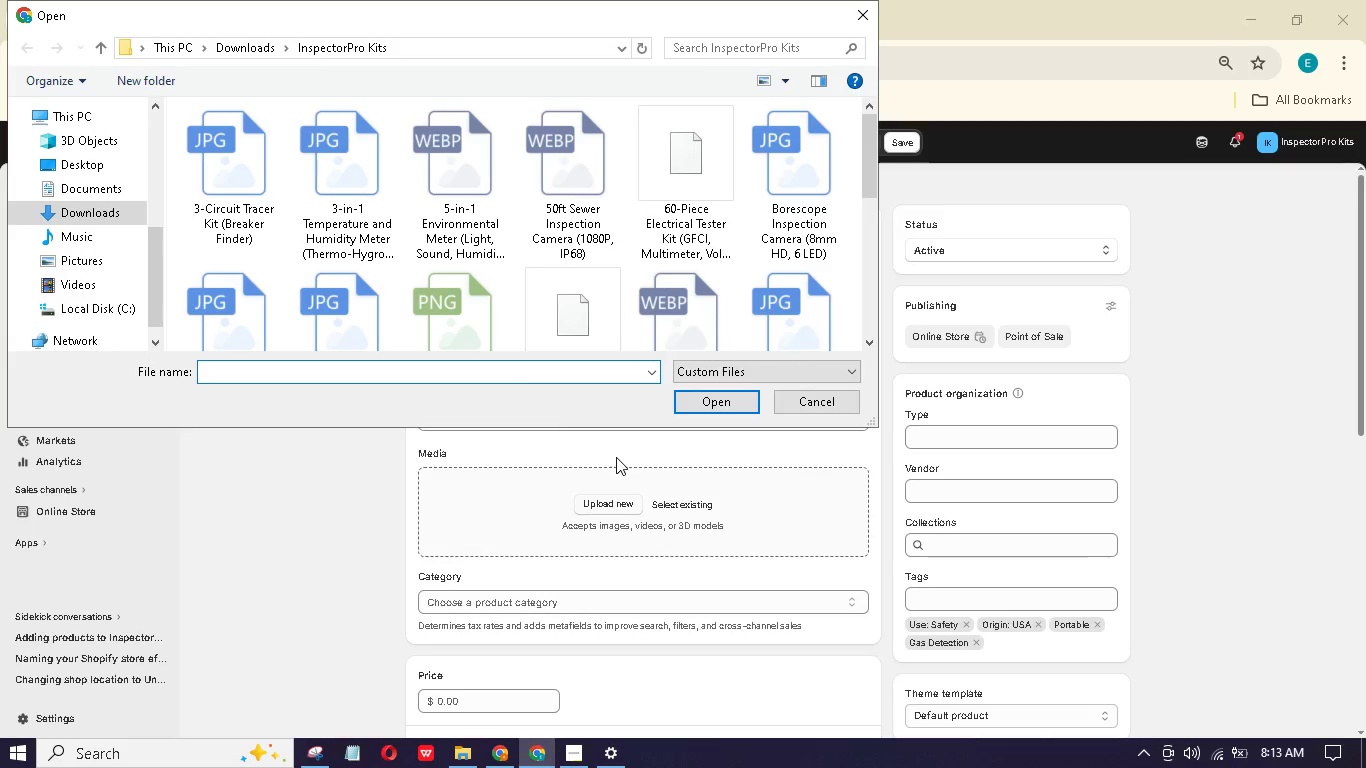 
left_click([471, 299])
 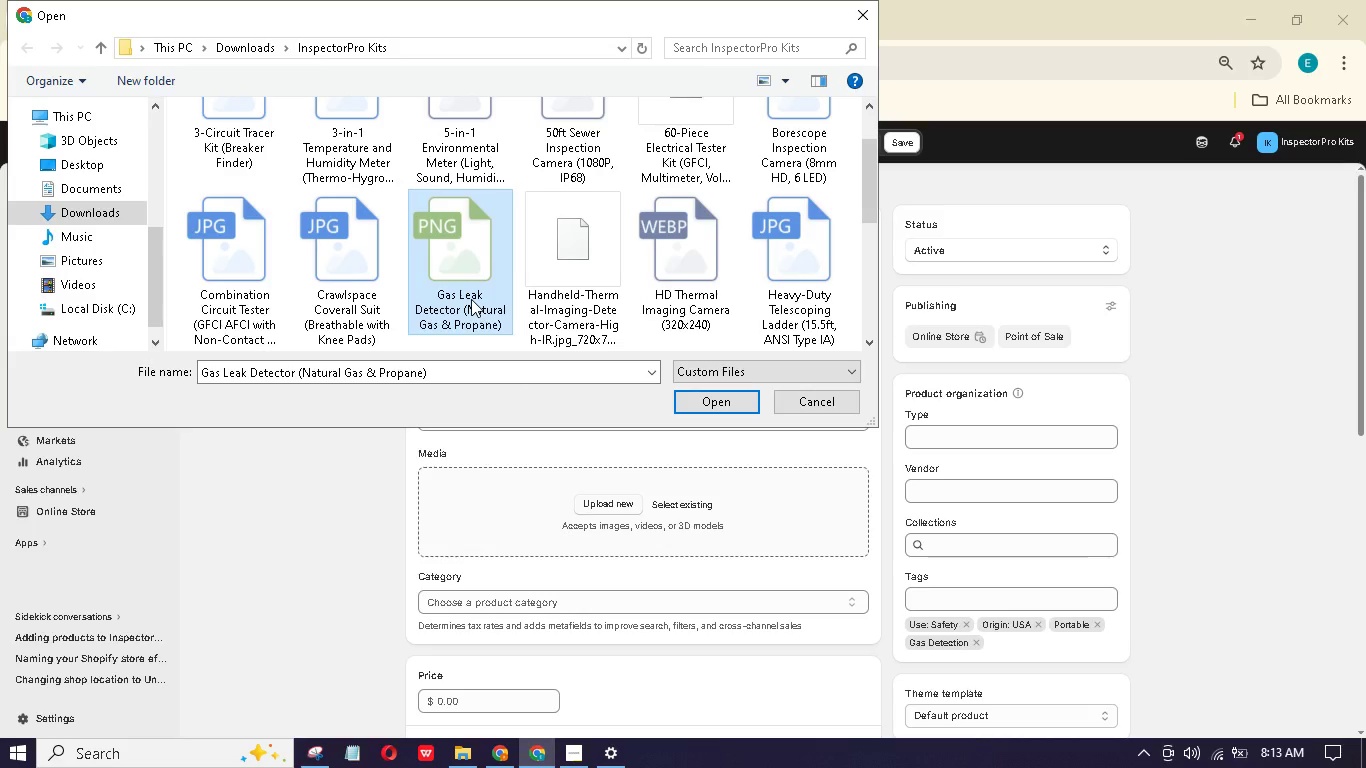 
key(P)
 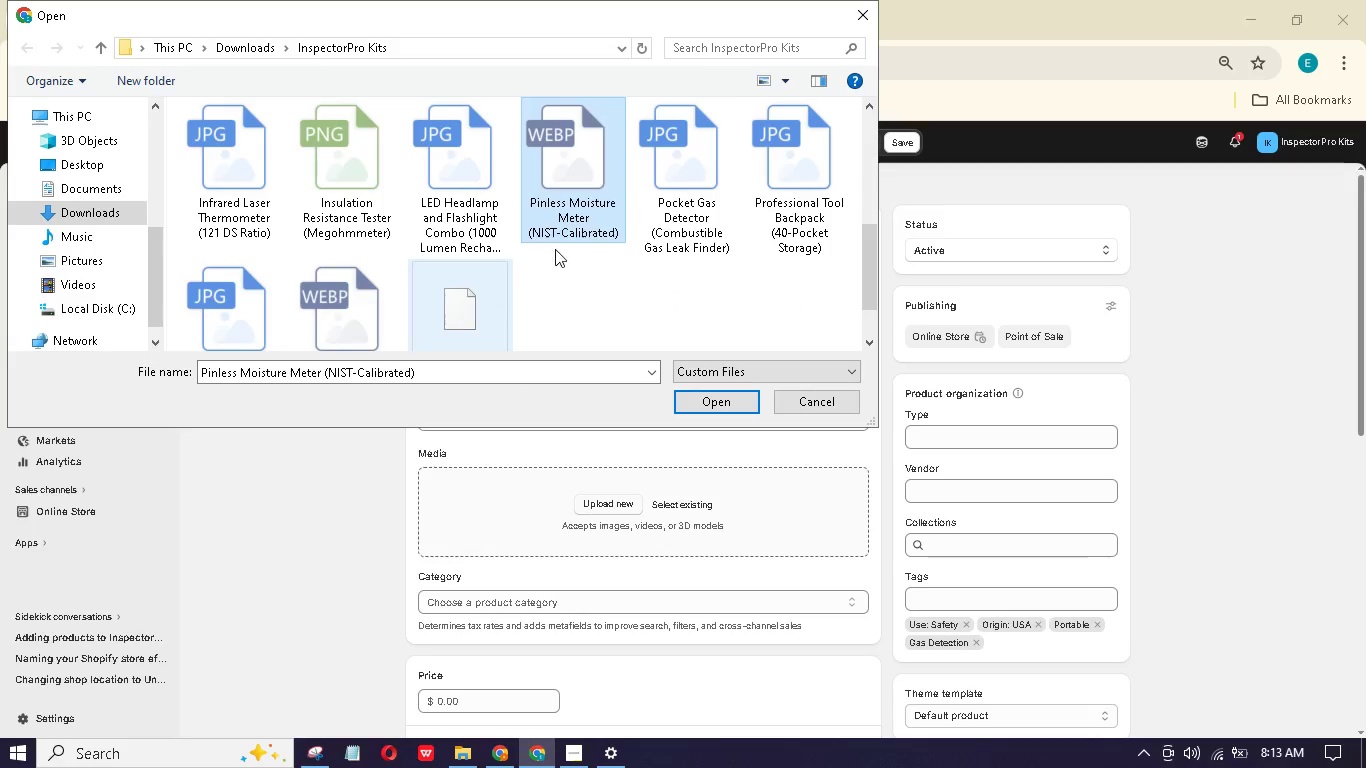 
left_click([665, 198])
 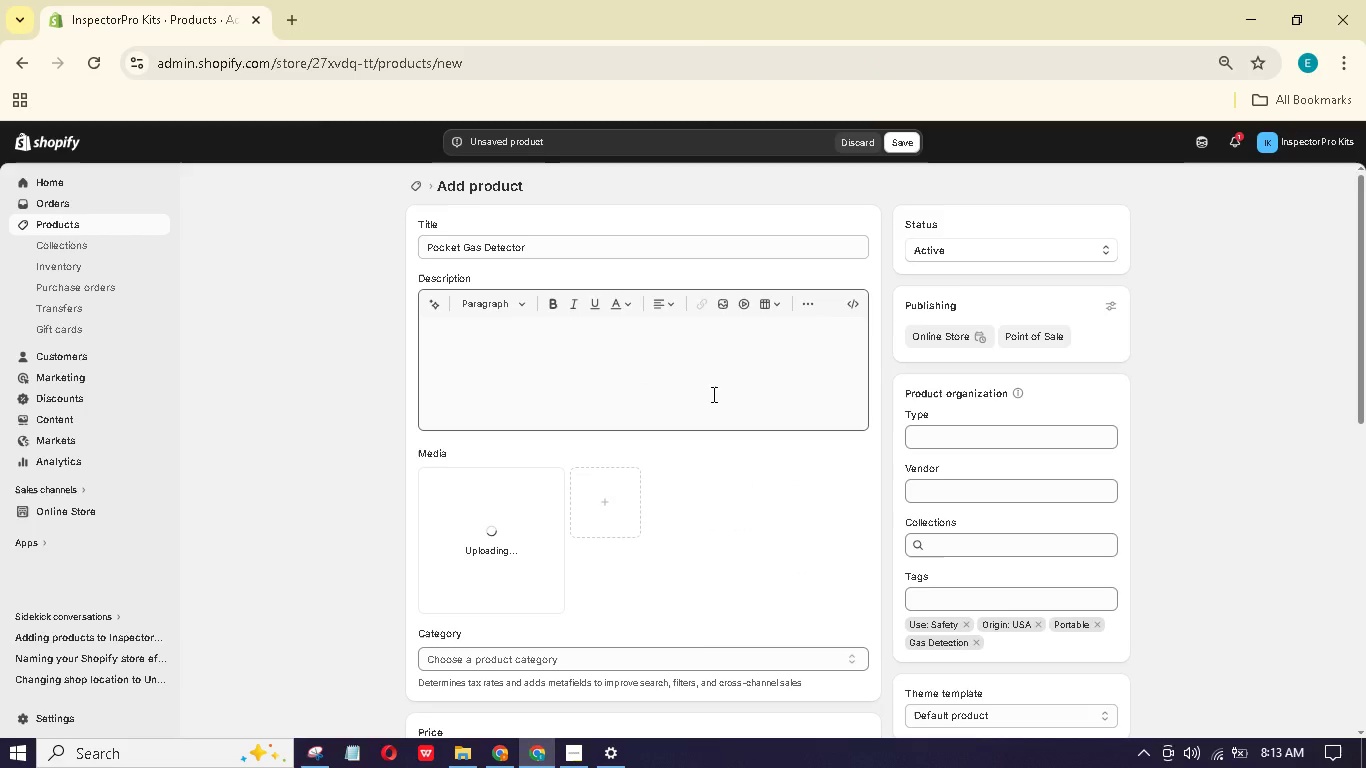 
wait(9.05)
 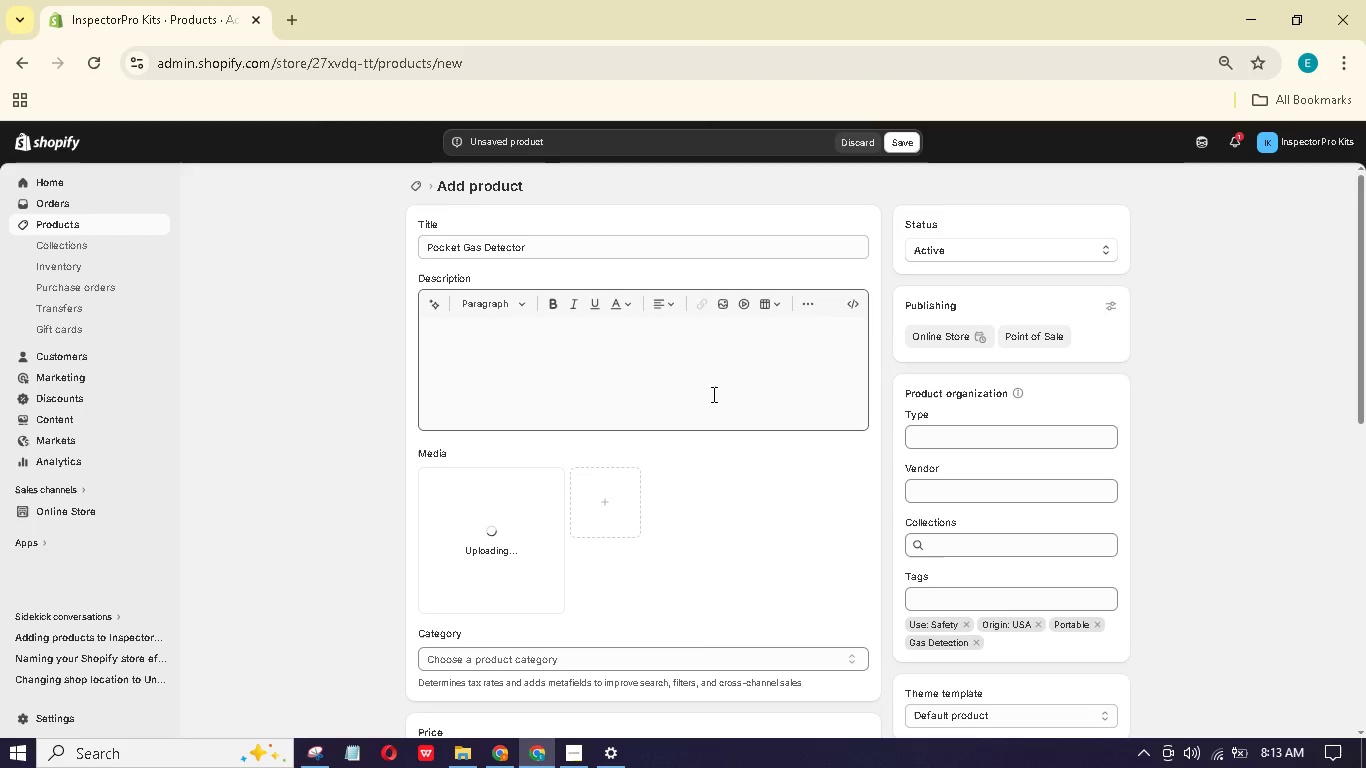 
scroll: coordinate [705, 384], scroll_direction: down, amount: 16.0
 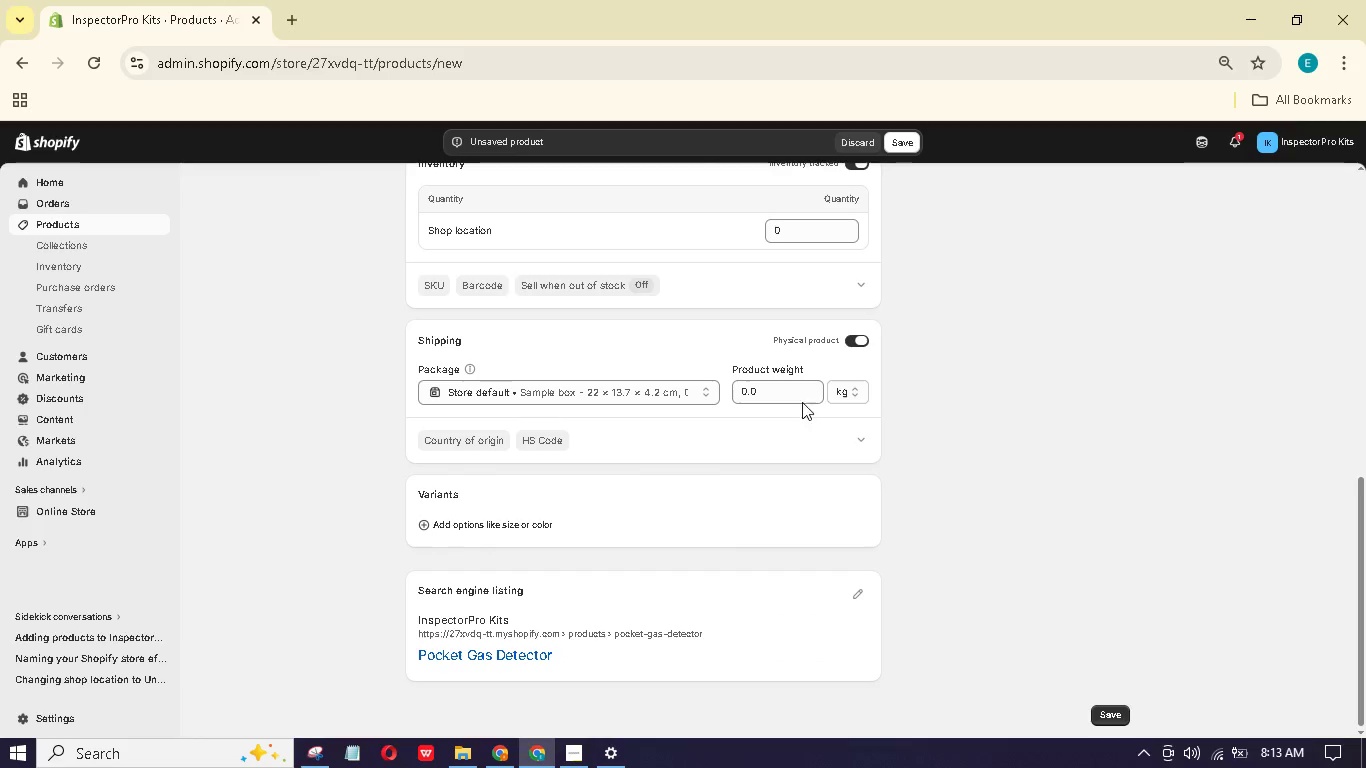 
left_click_drag(start_coordinate=[789, 393], to_coordinate=[707, 382])
 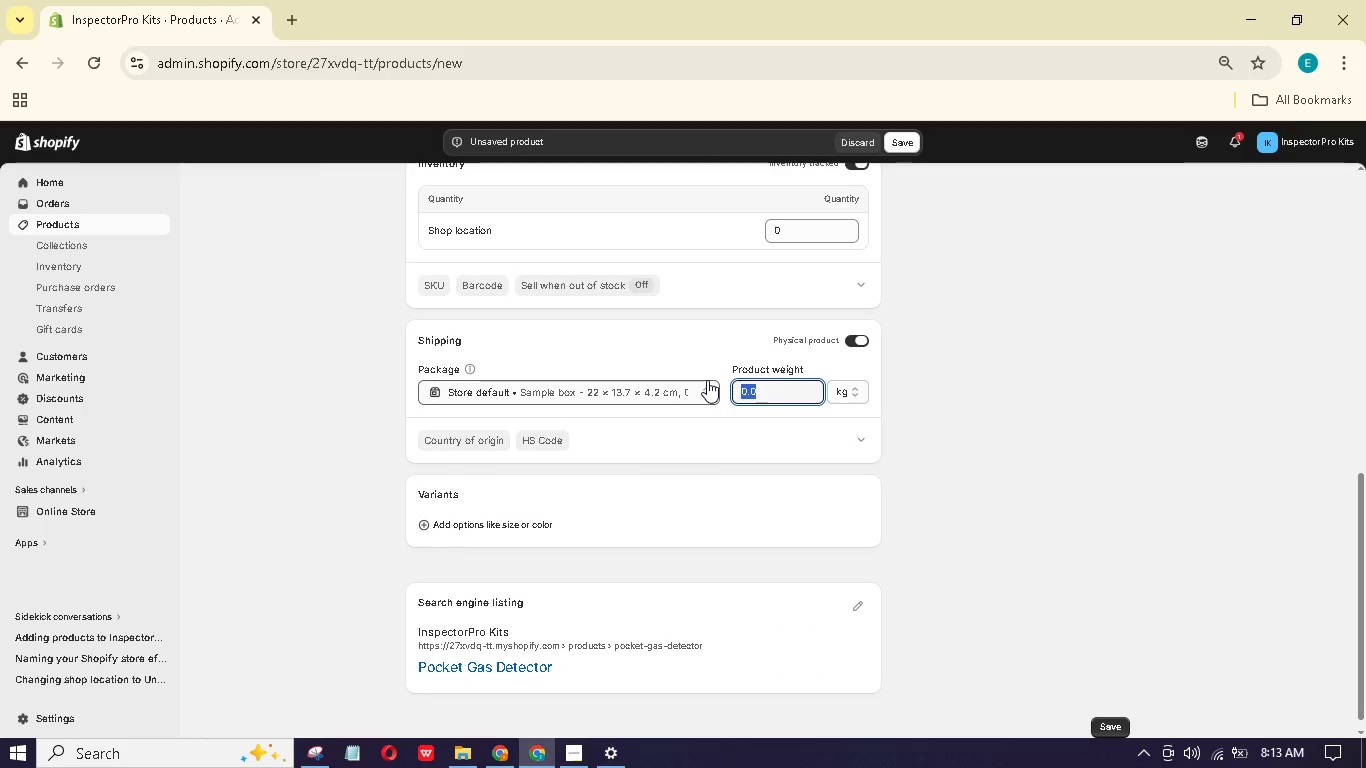 
hold_key(key=Numpad0, duration=0.31)
 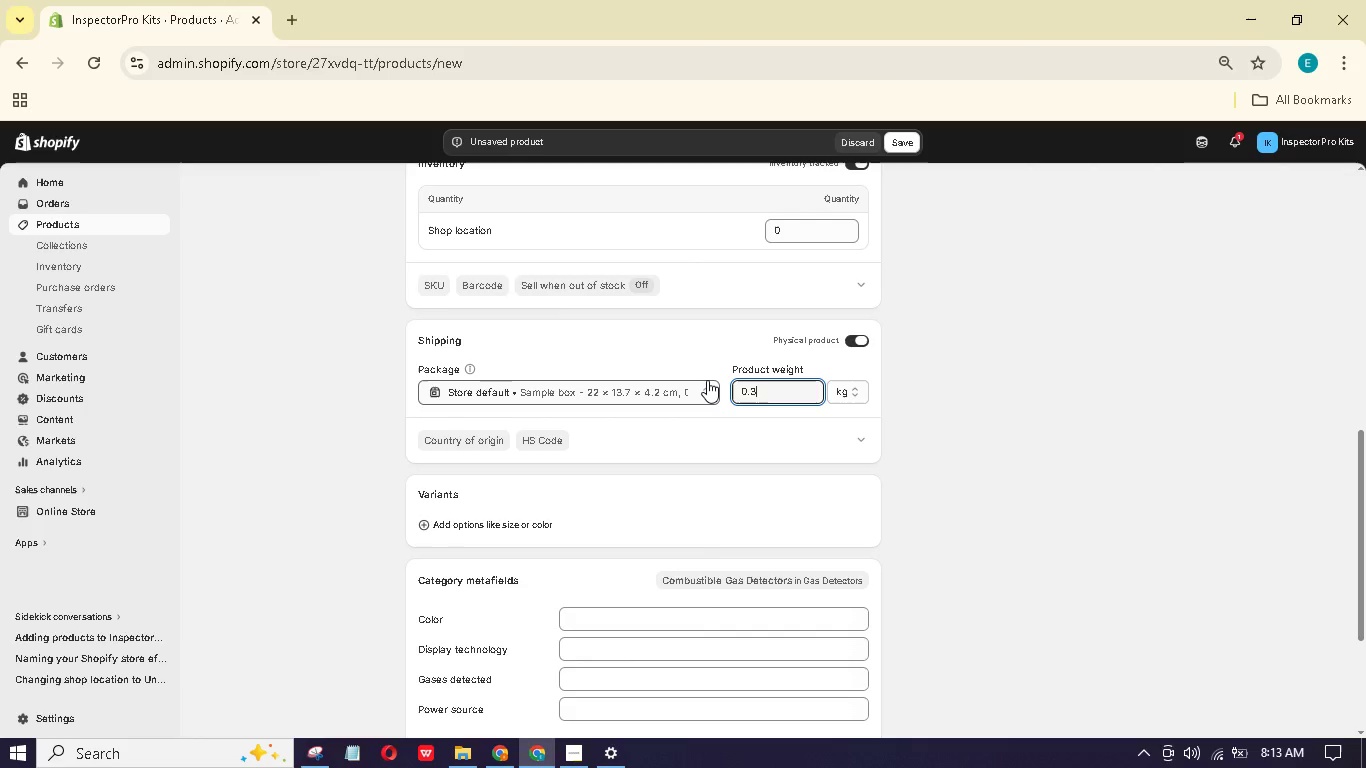 
key(NumpadDecimal)
 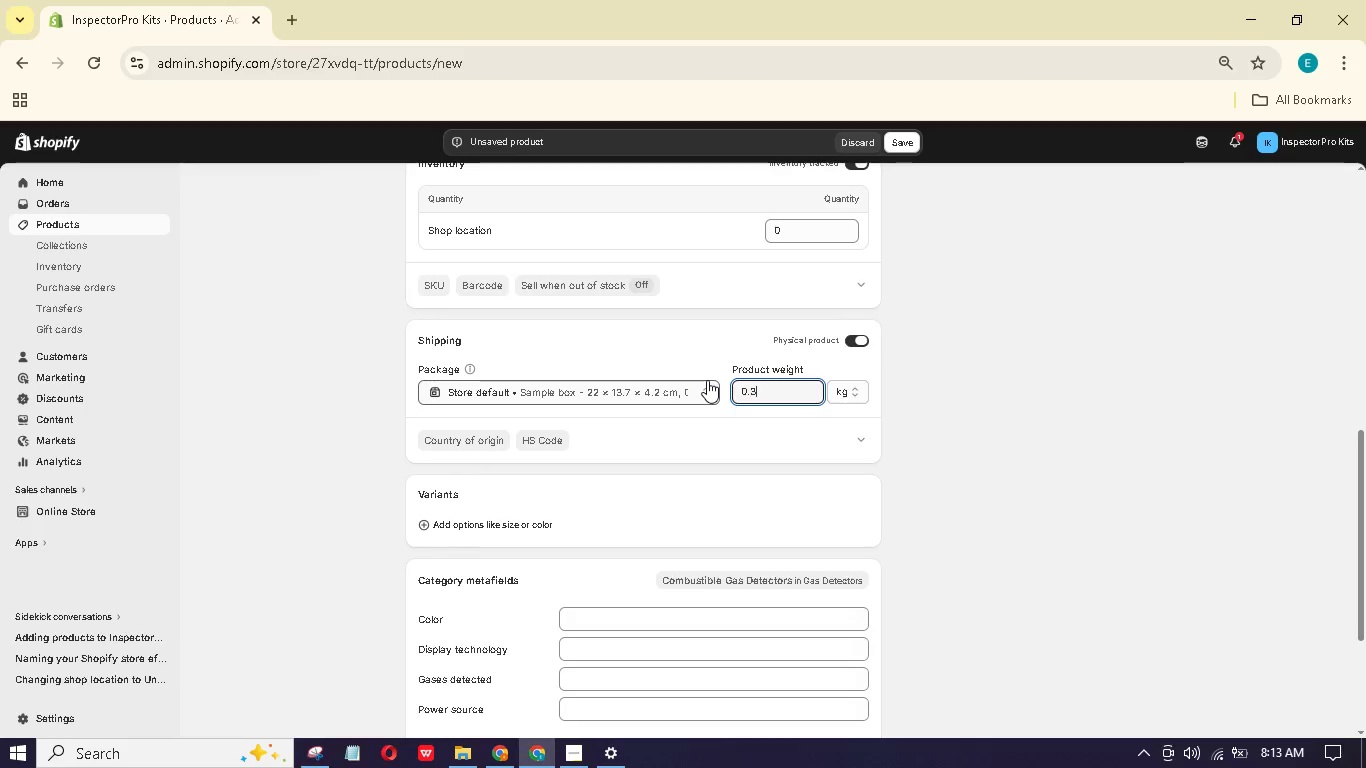 
key(Numpad3)
 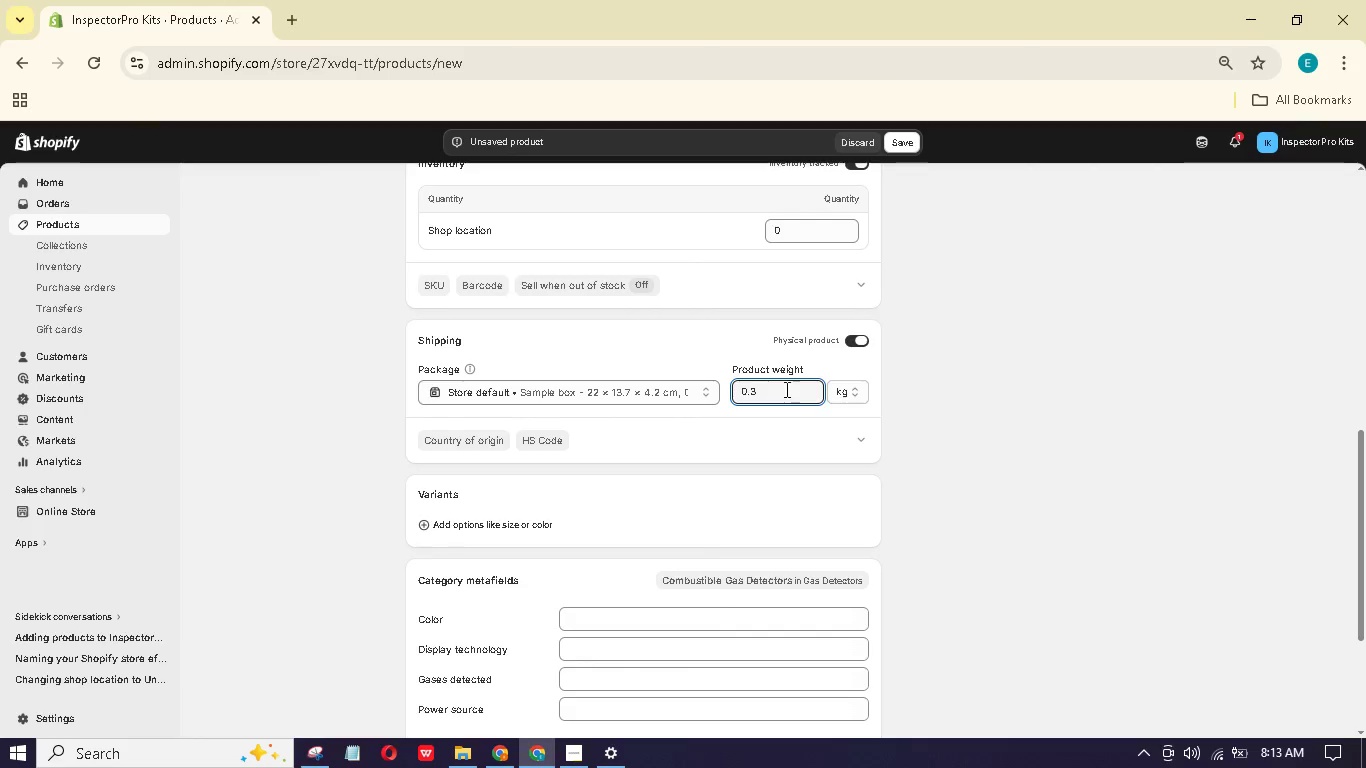 
left_click([839, 391])
 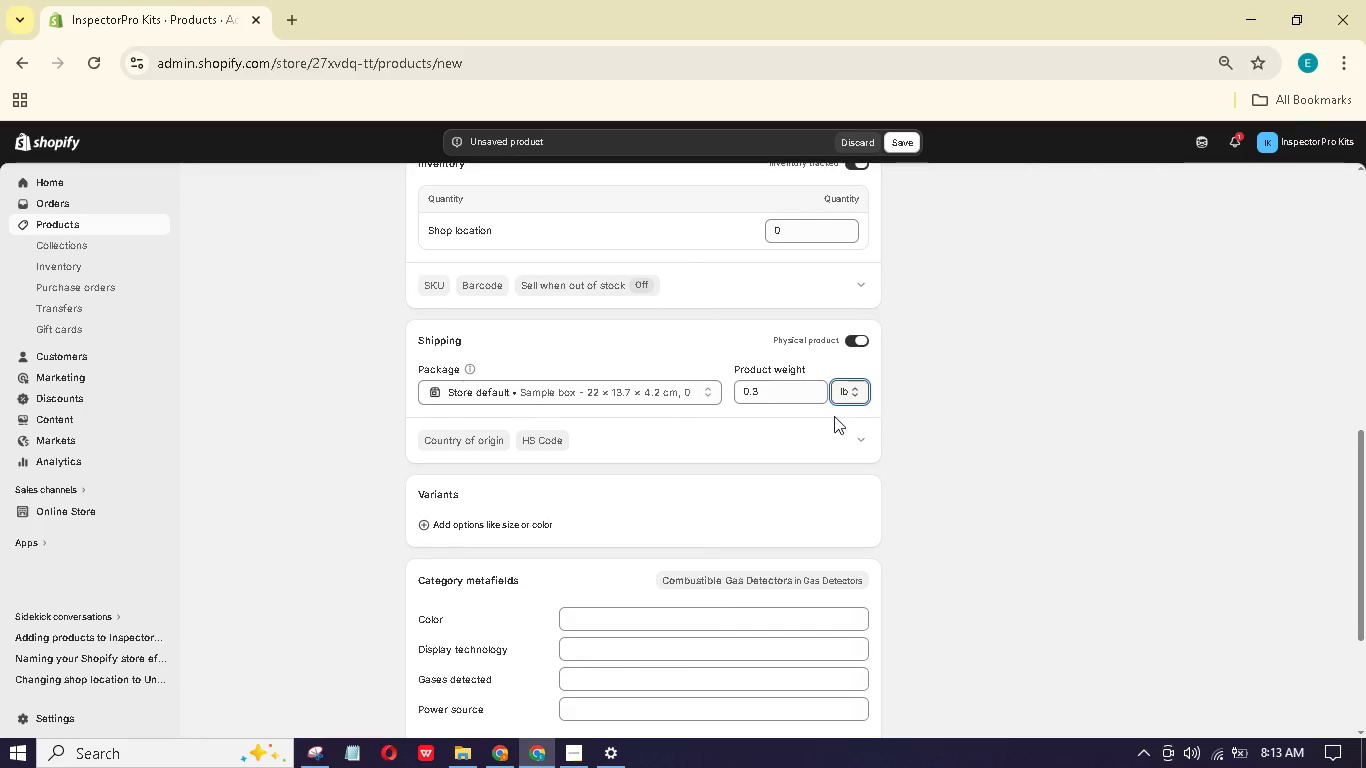 
scroll: coordinate [745, 442], scroll_direction: up, amount: 2.0
 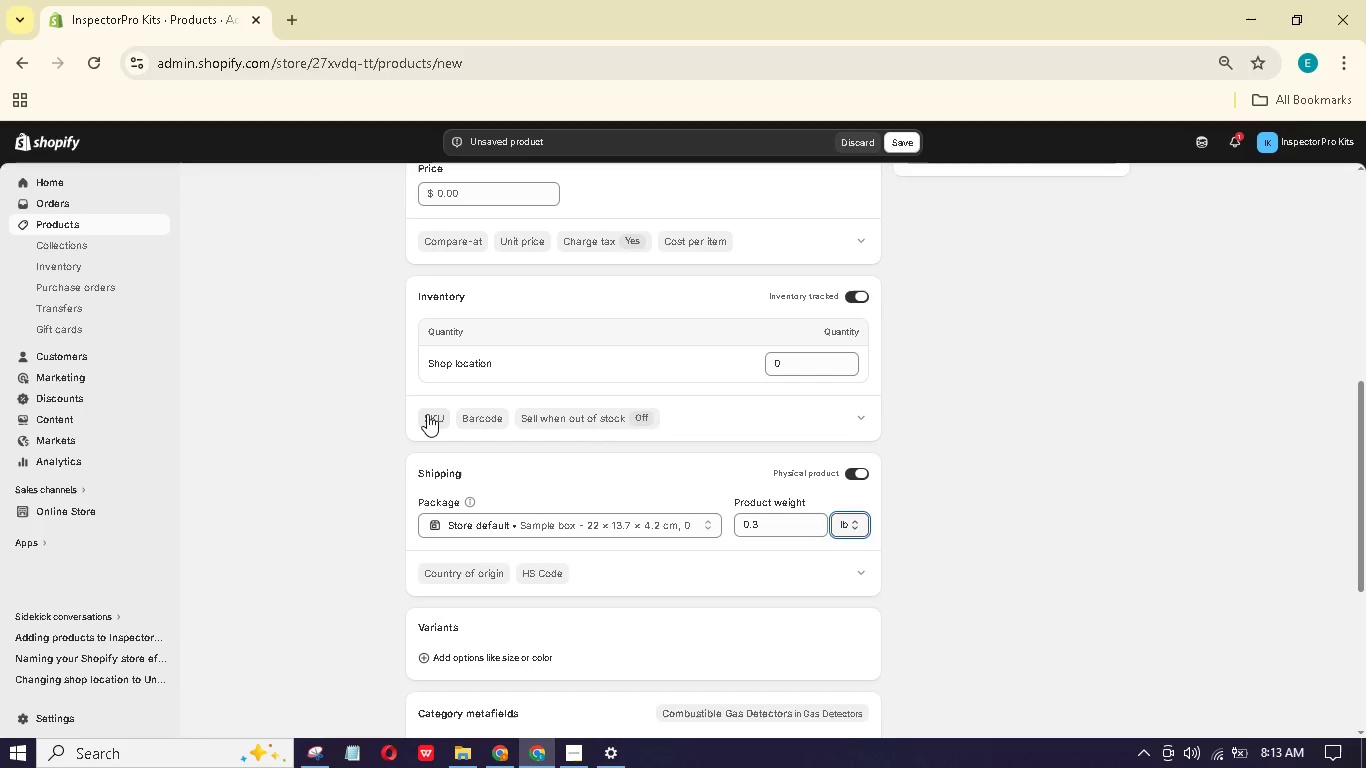 
left_click([427, 414])
 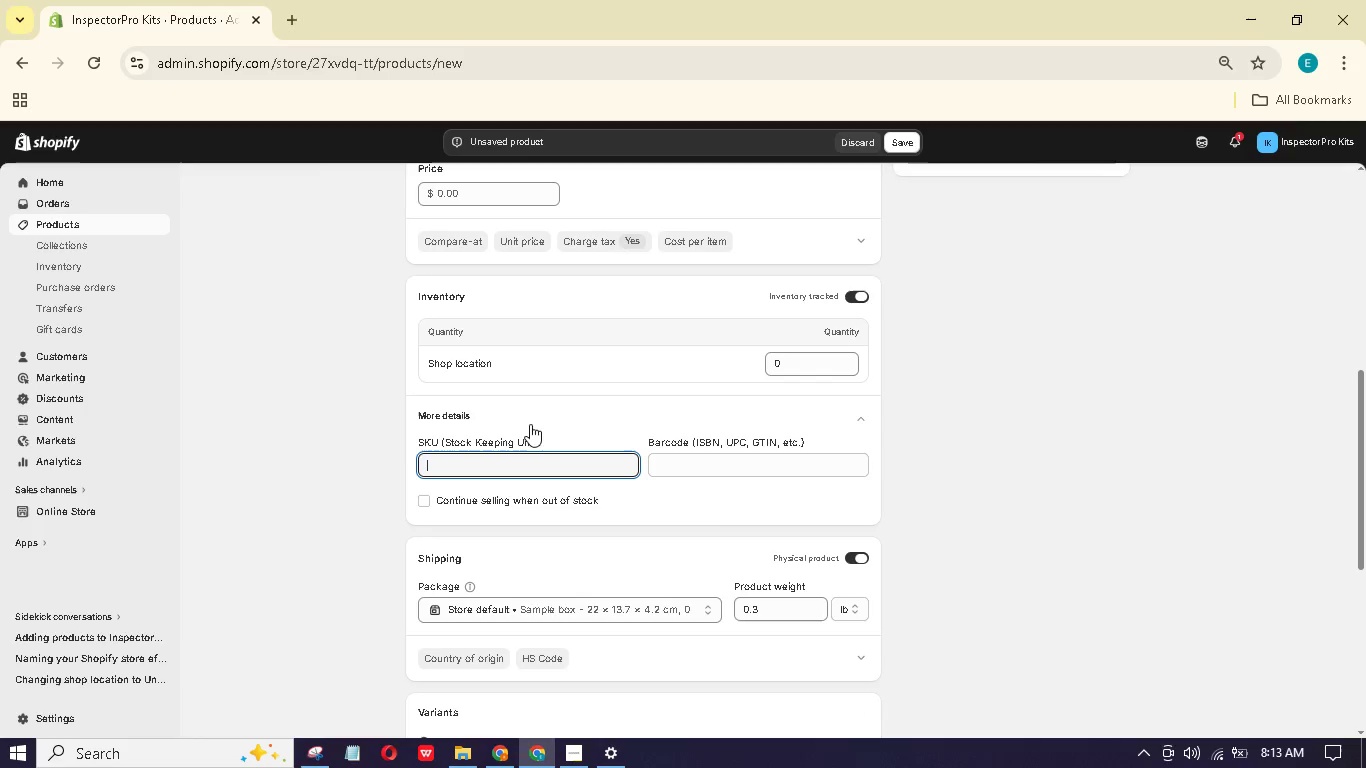 
left_click([532, 462])
 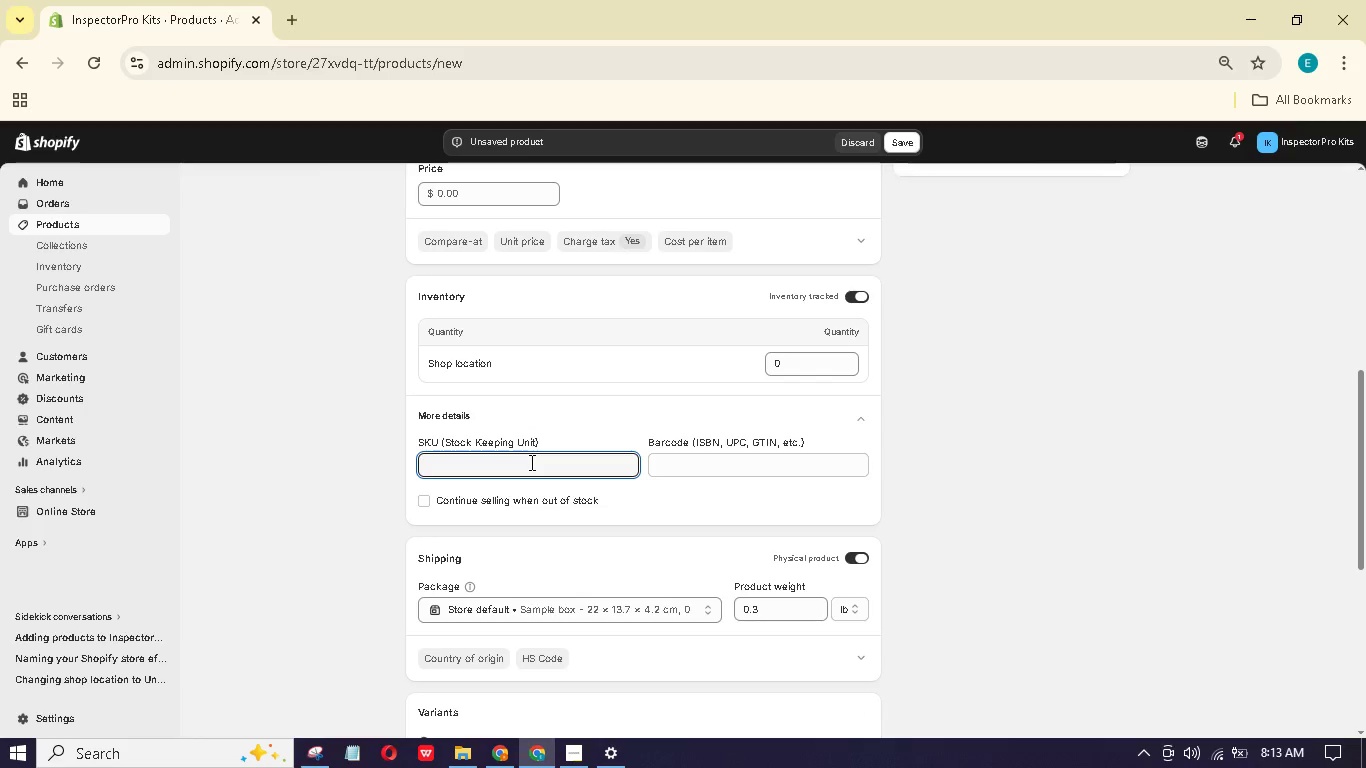 
hold_key(key=I, duration=0.45)
 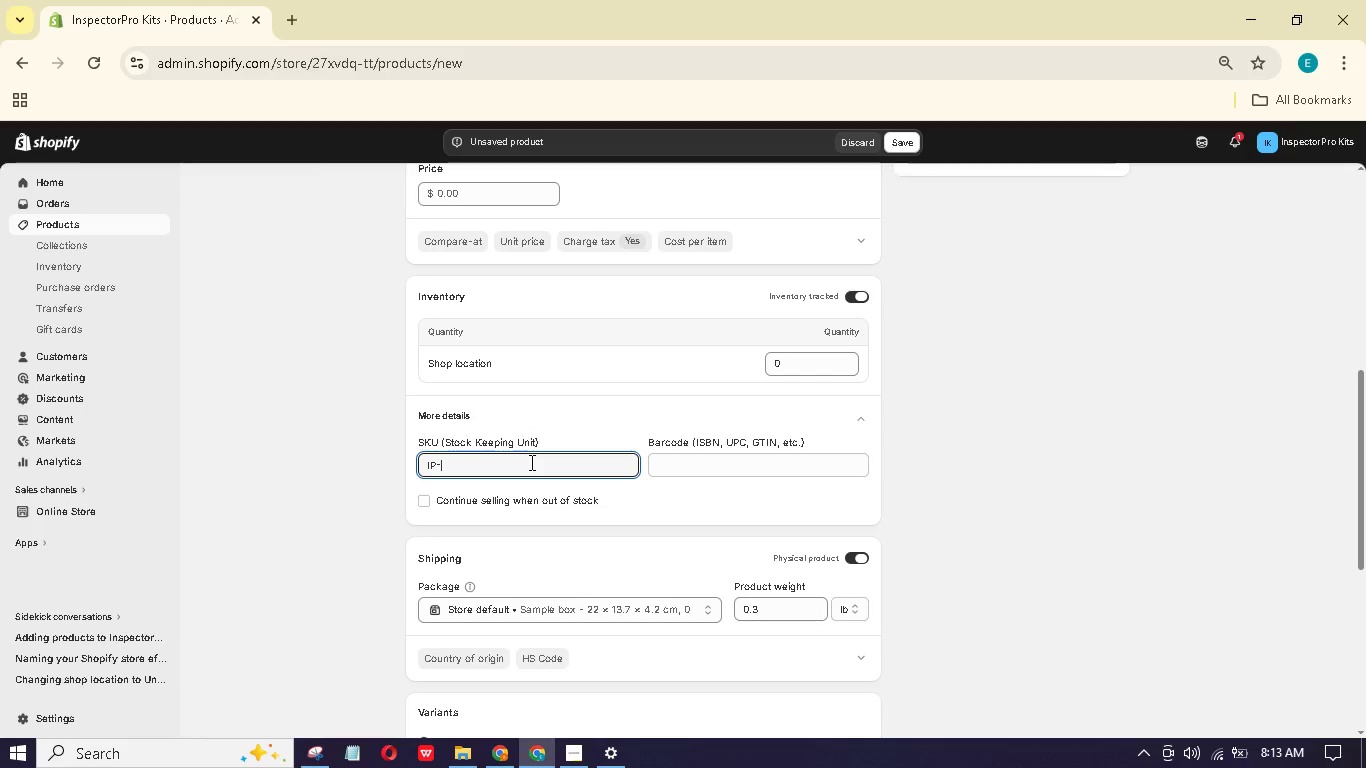 
type(P-PGD-01)
 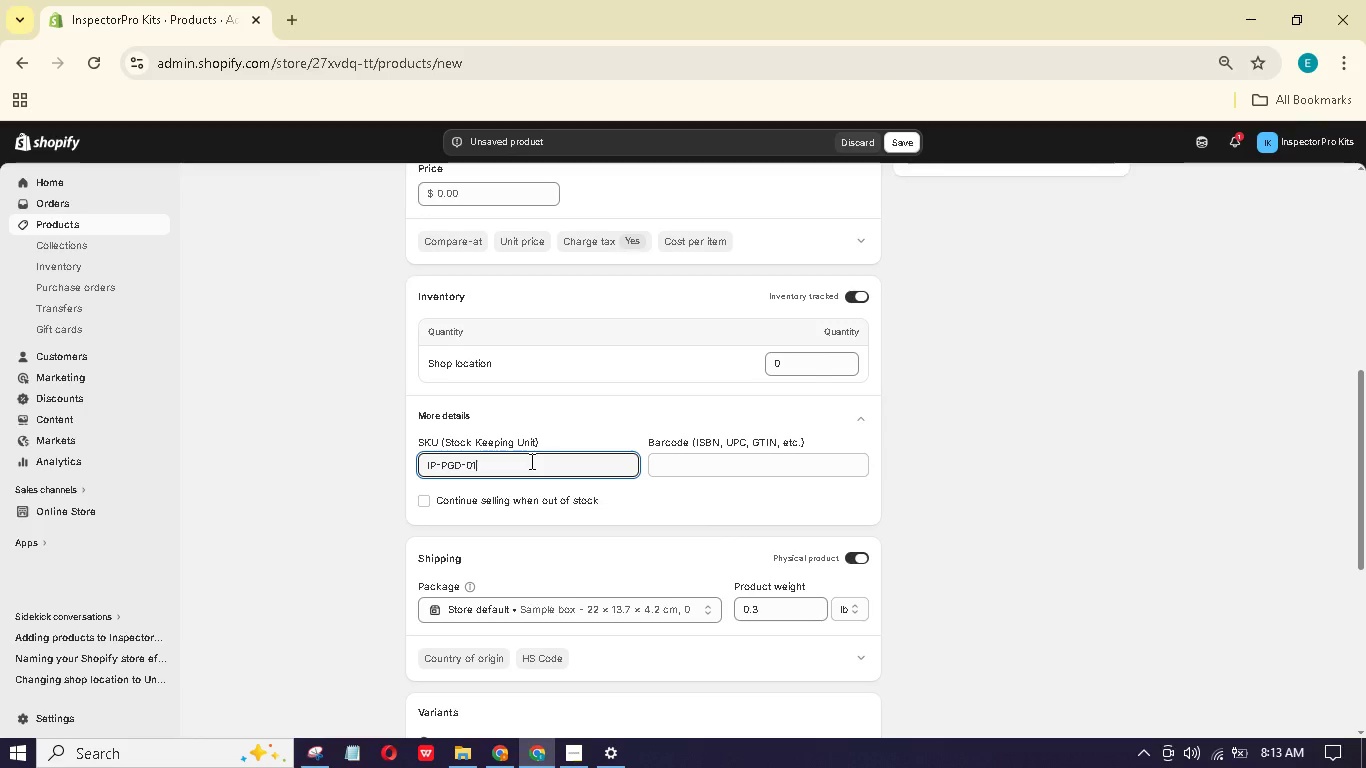 
left_click([792, 366])
 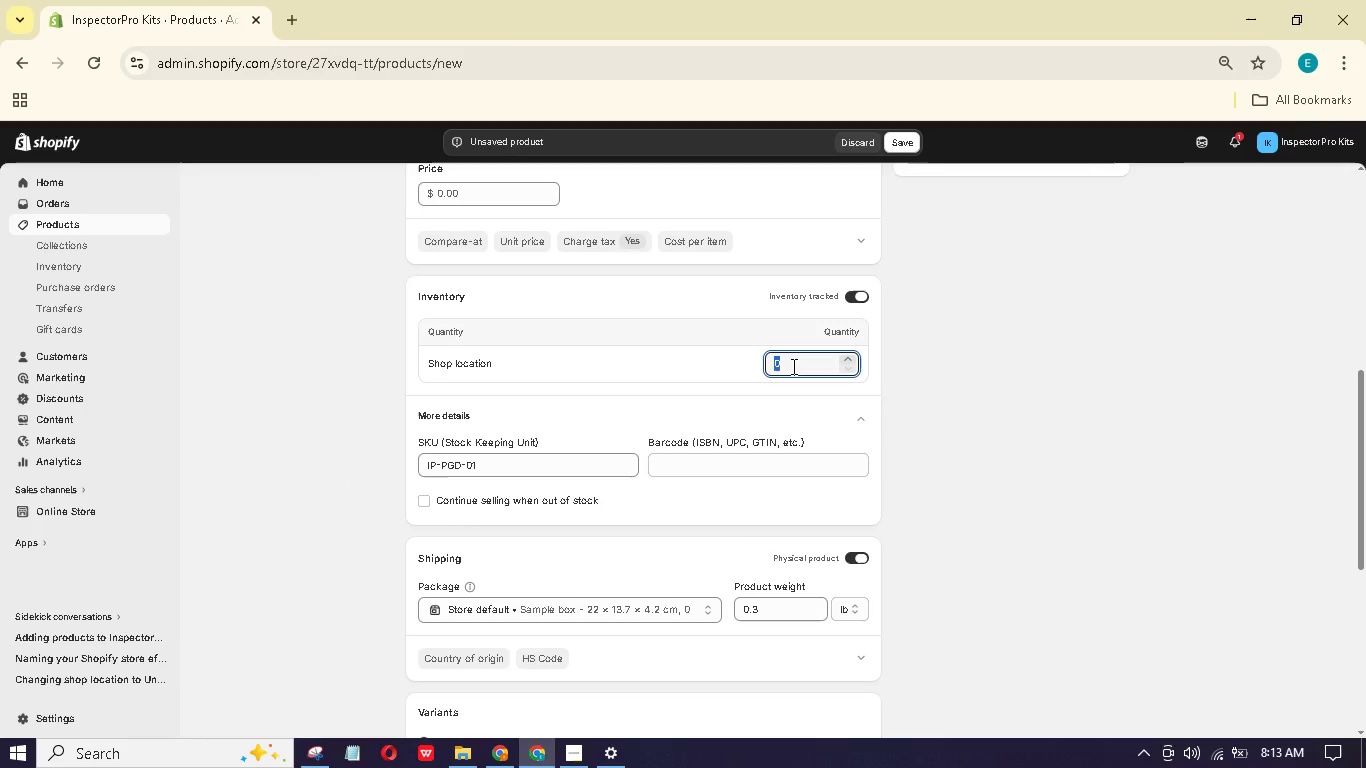 
key(Numpad1)
 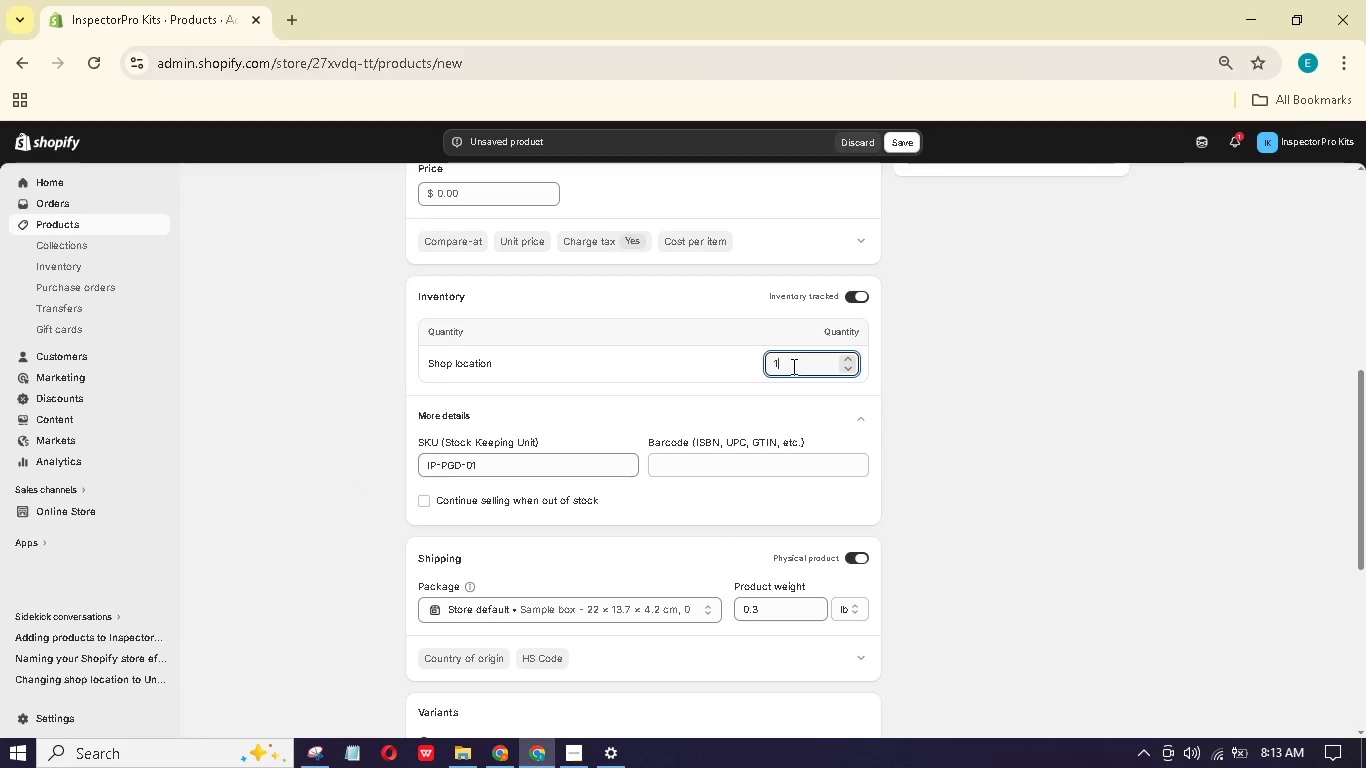 
key(Numpad0)
 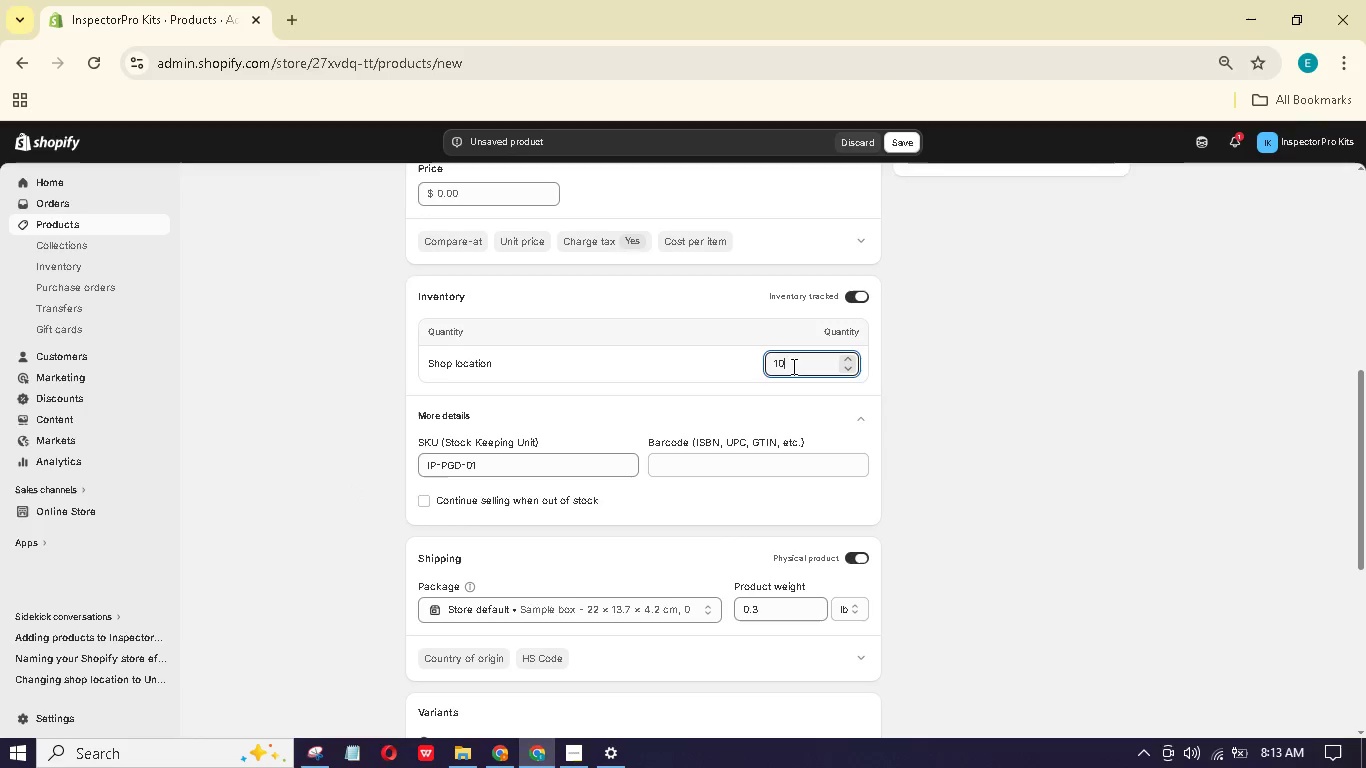 
key(Numpad0)
 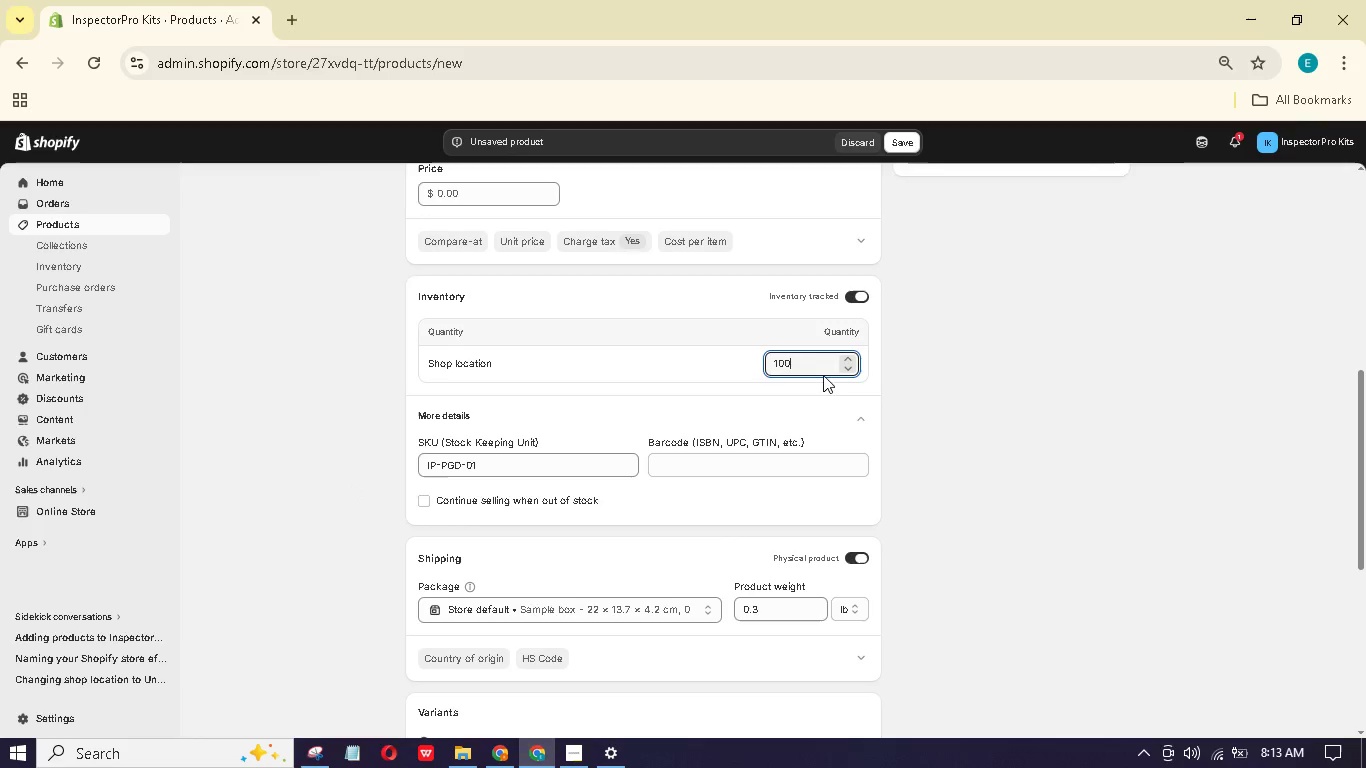 
scroll: coordinate [679, 397], scroll_direction: up, amount: 2.0
 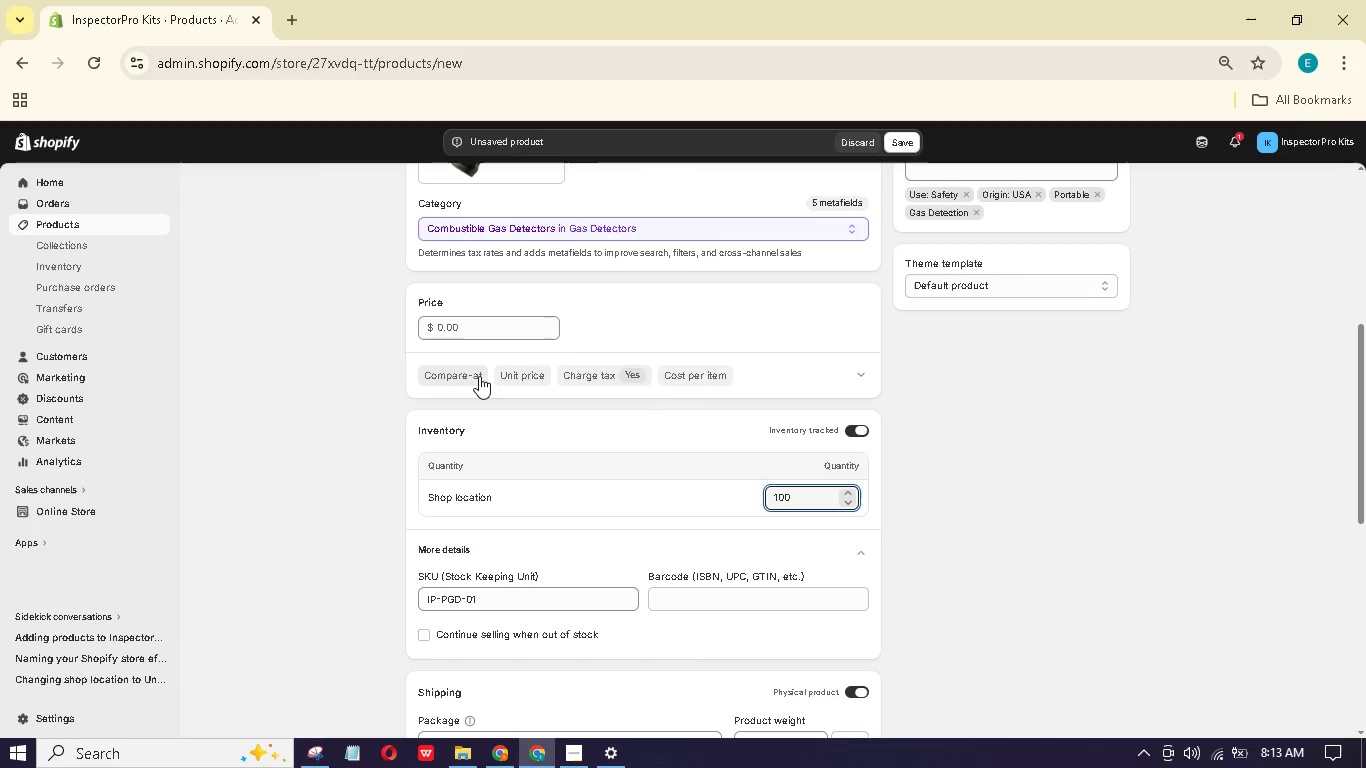 
left_click([478, 376])
 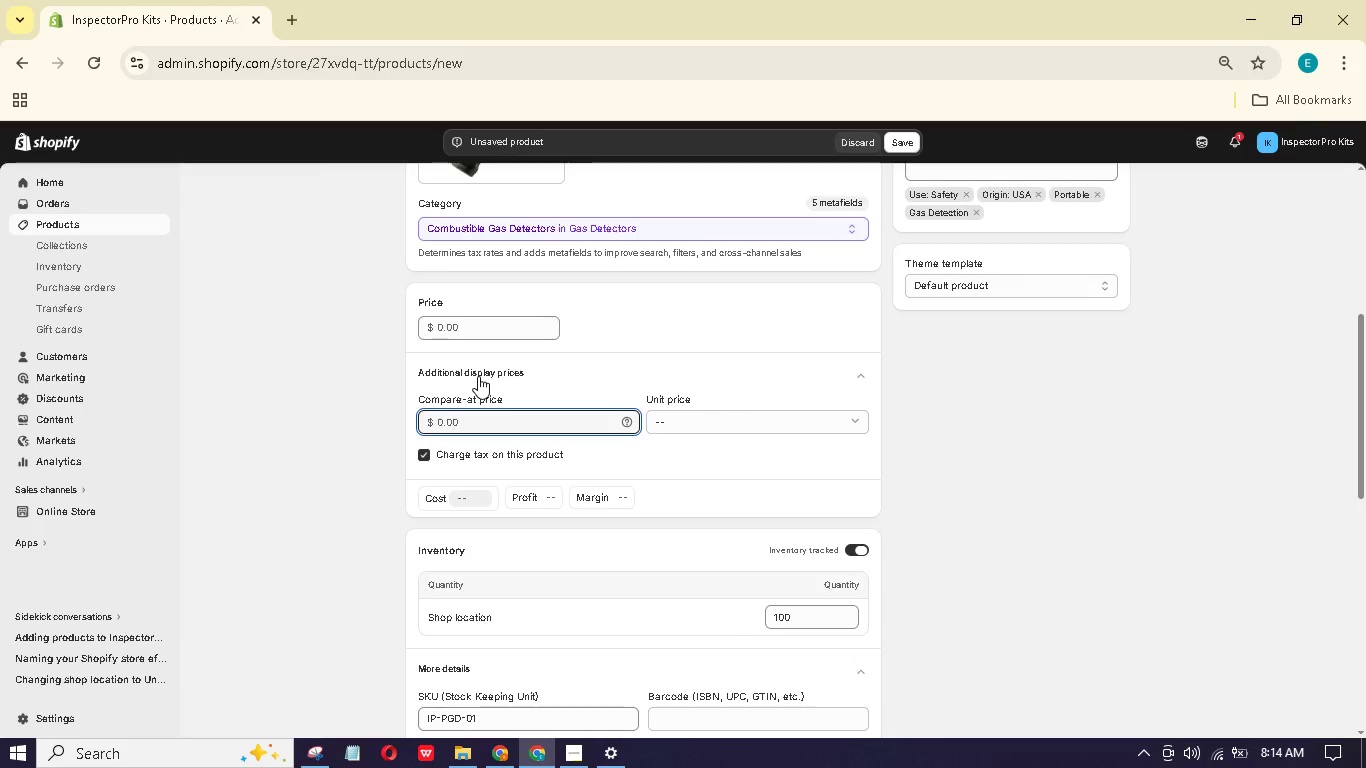 
wait(6.38)
 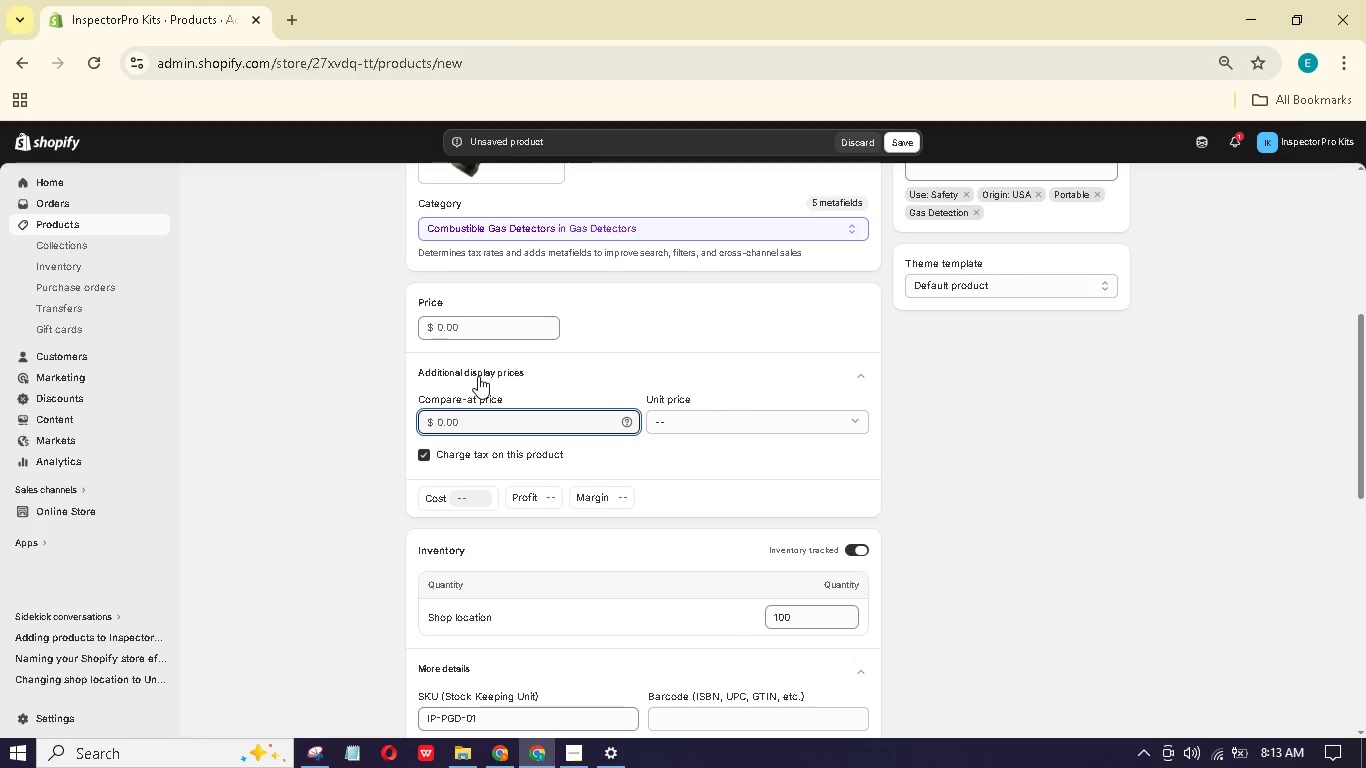 
hold_key(key=Numpad8, duration=0.34)
 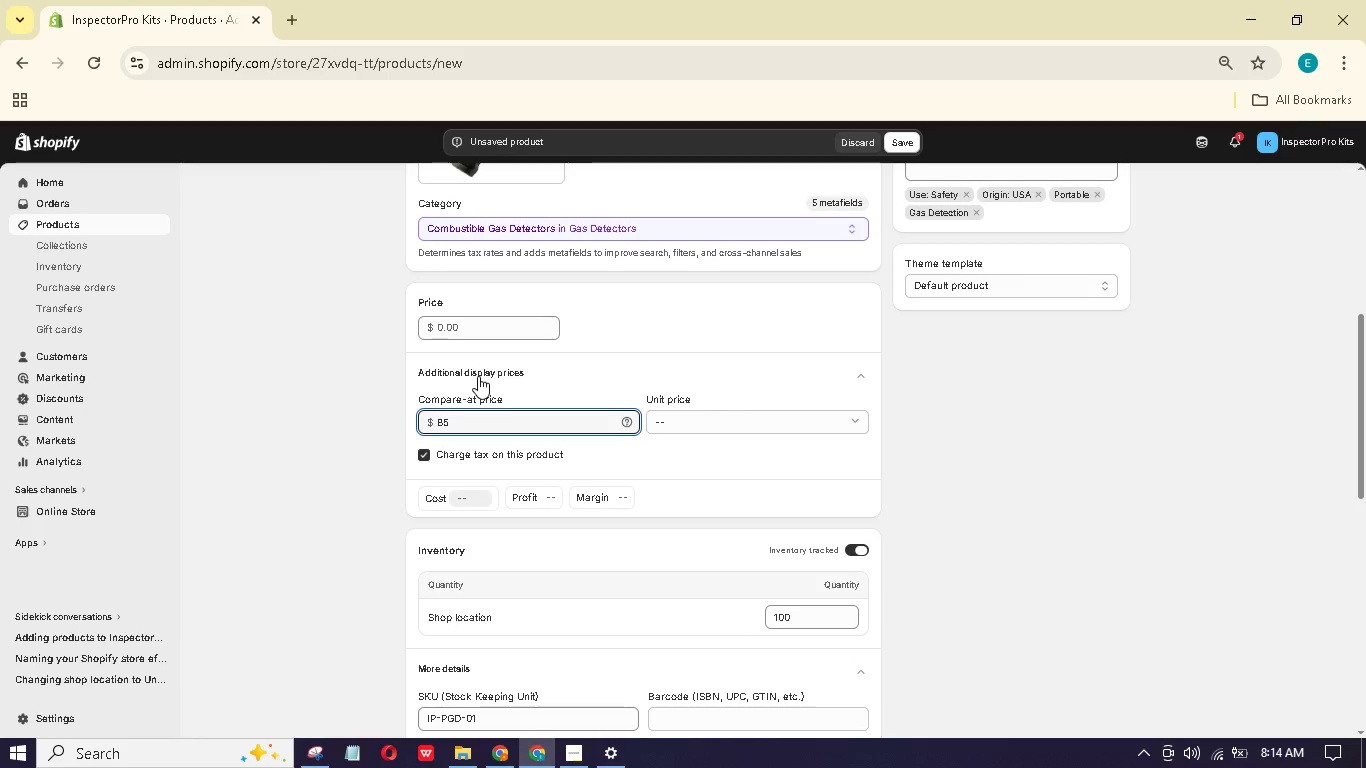 
key(Numpad5)
 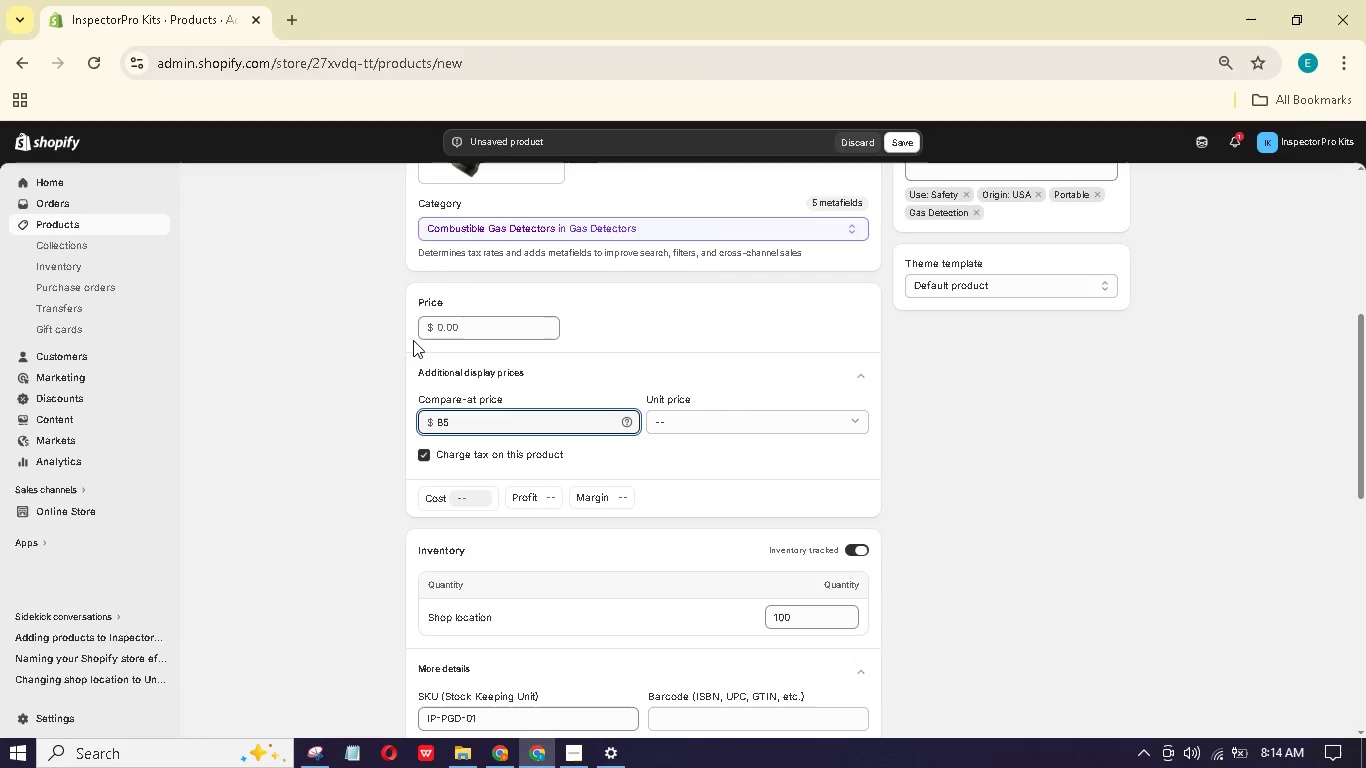 
left_click([463, 321])
 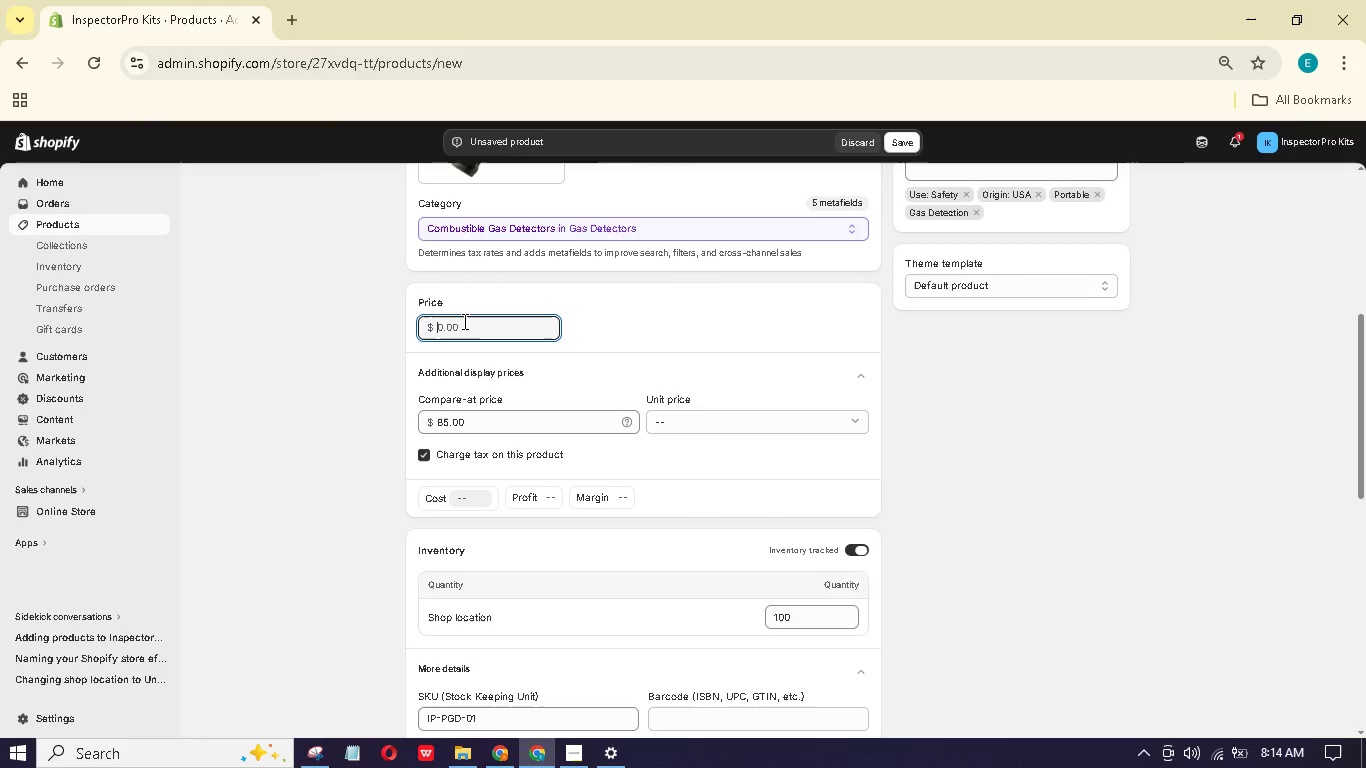 
key(Numpad5)
 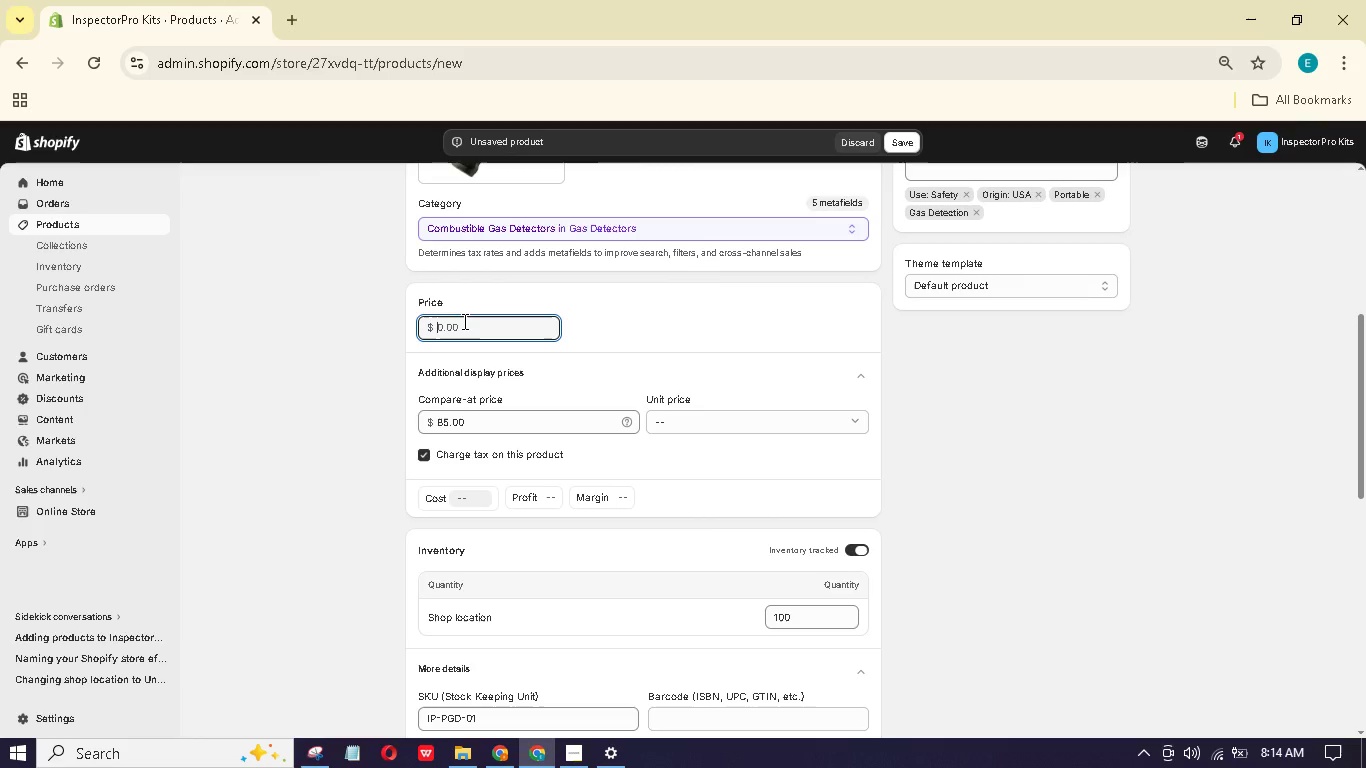 
key(Numpad9)
 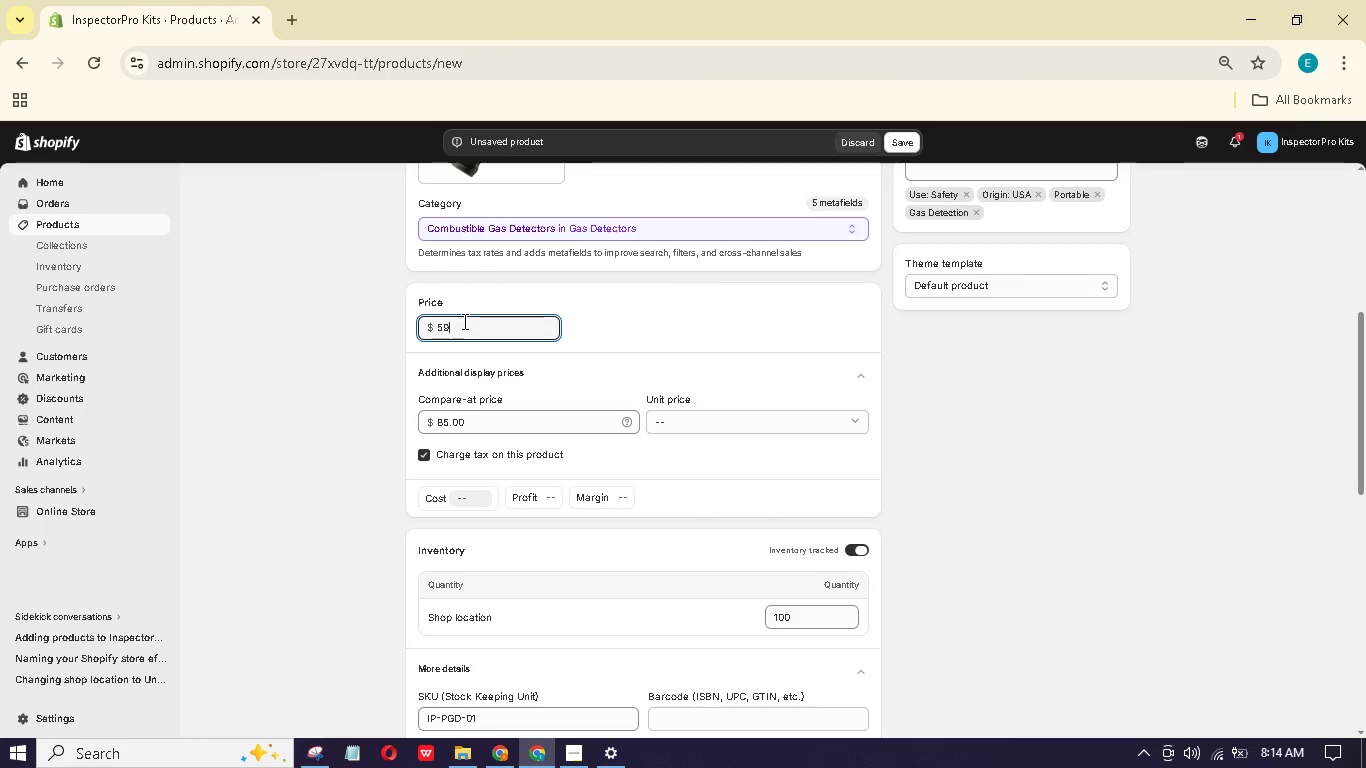 
key(NumpadDecimal)
 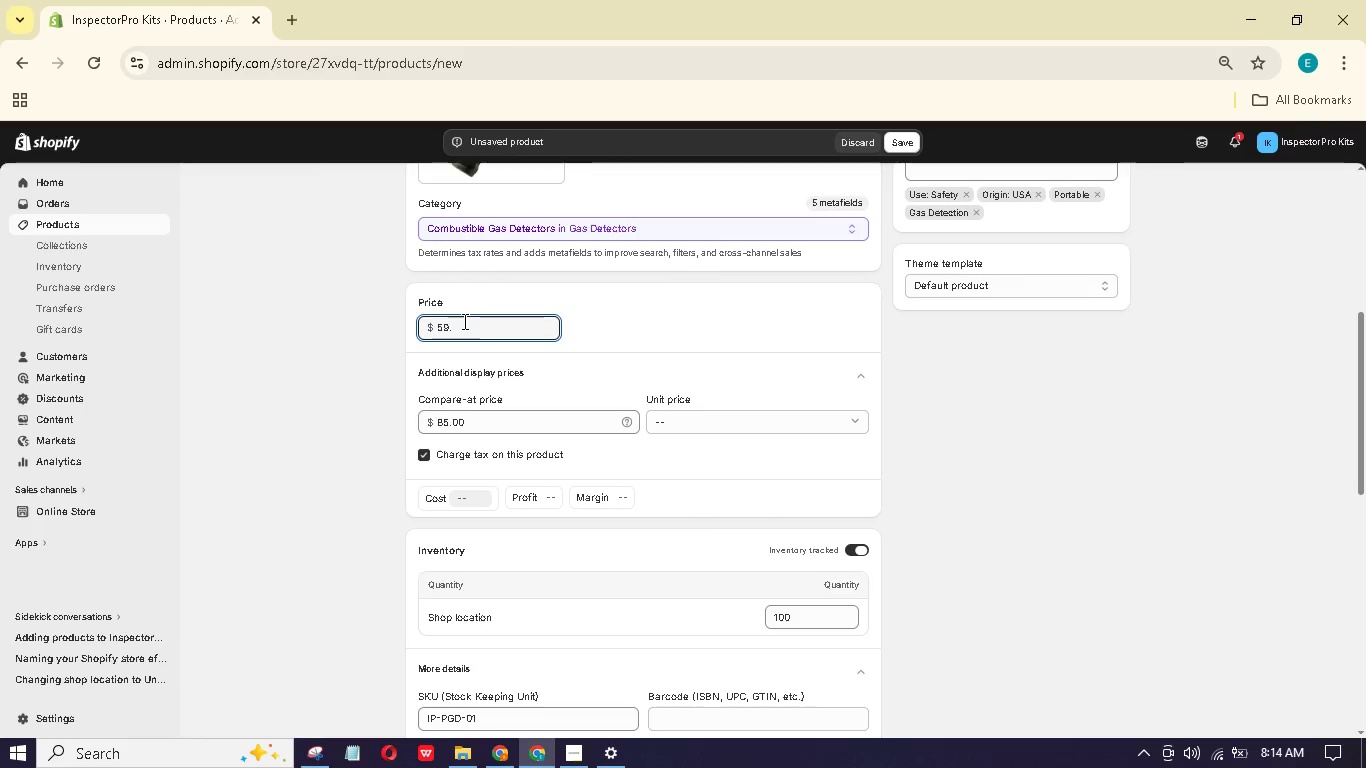 
key(Numpad9)
 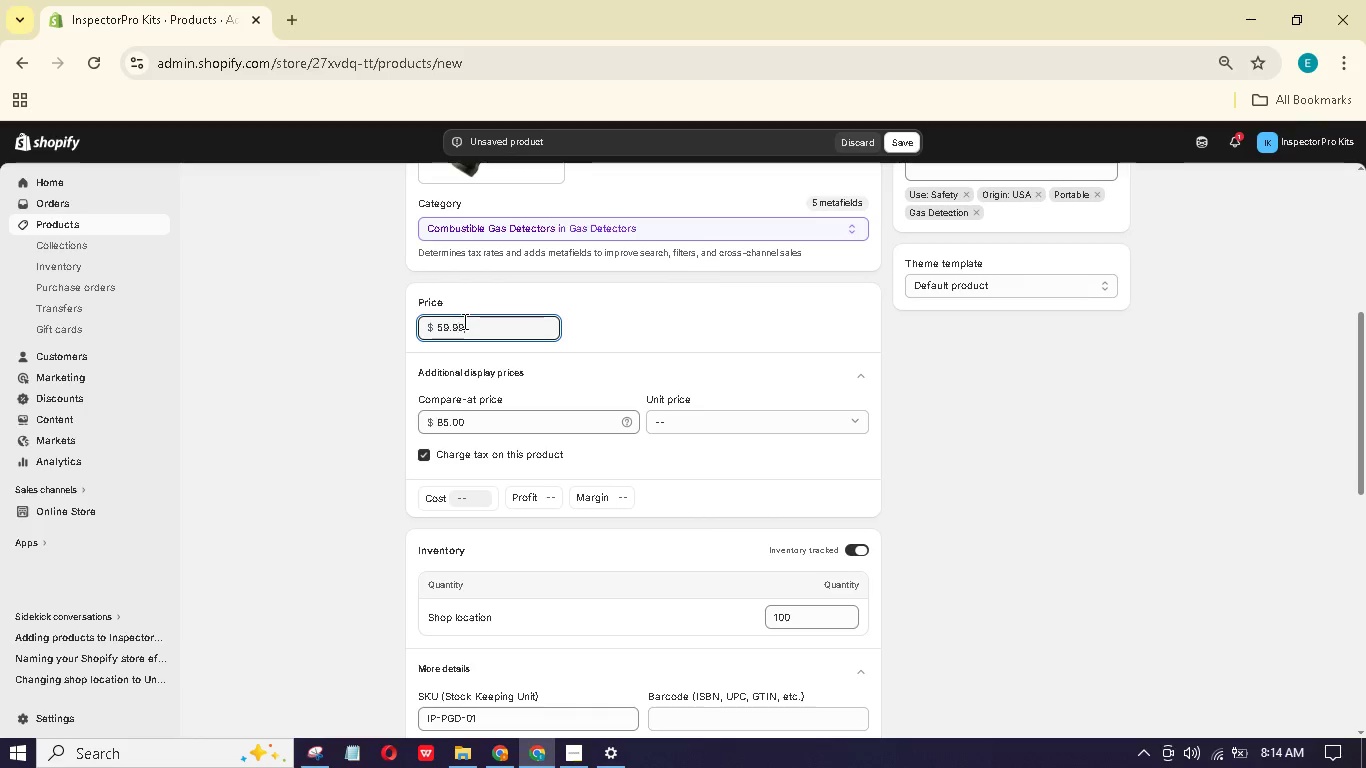 
key(Numpad9)
 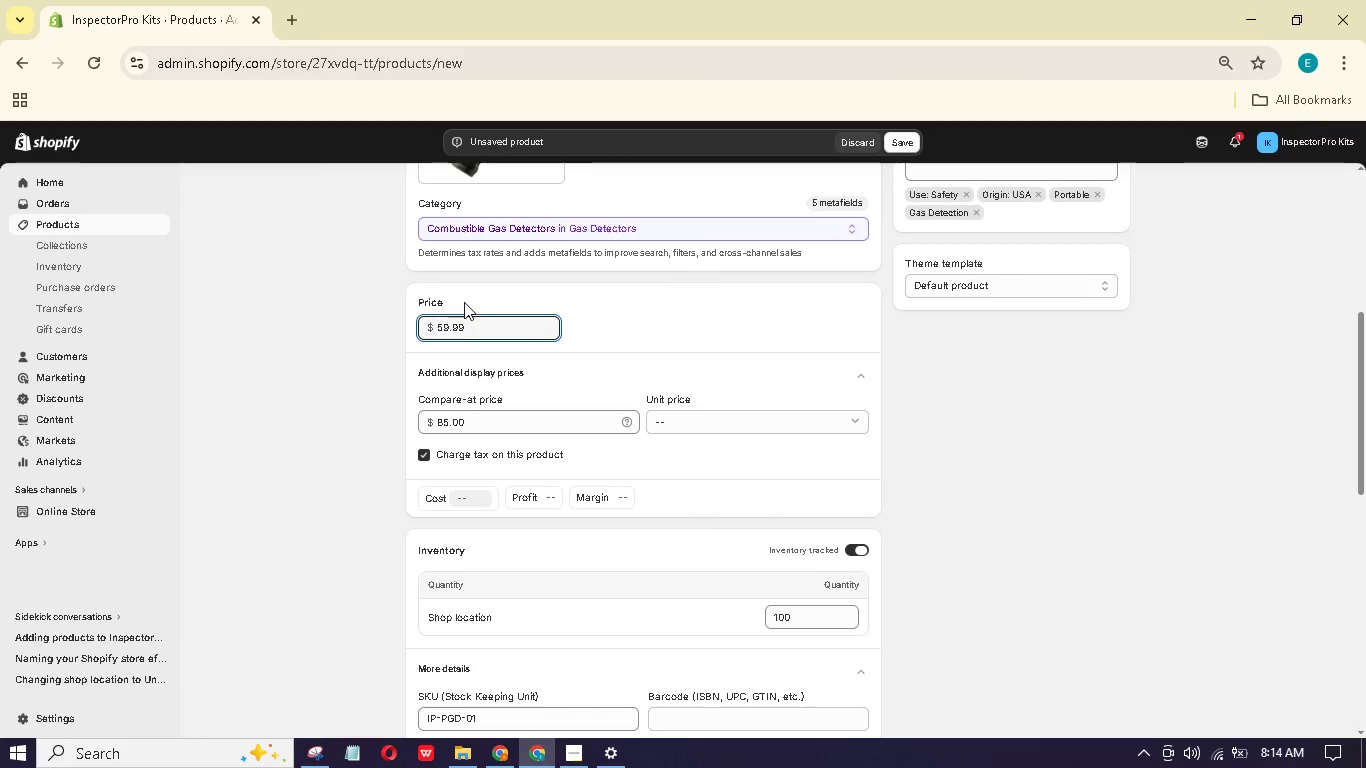 
scroll: coordinate [534, 395], scroll_direction: up, amount: 3.0
 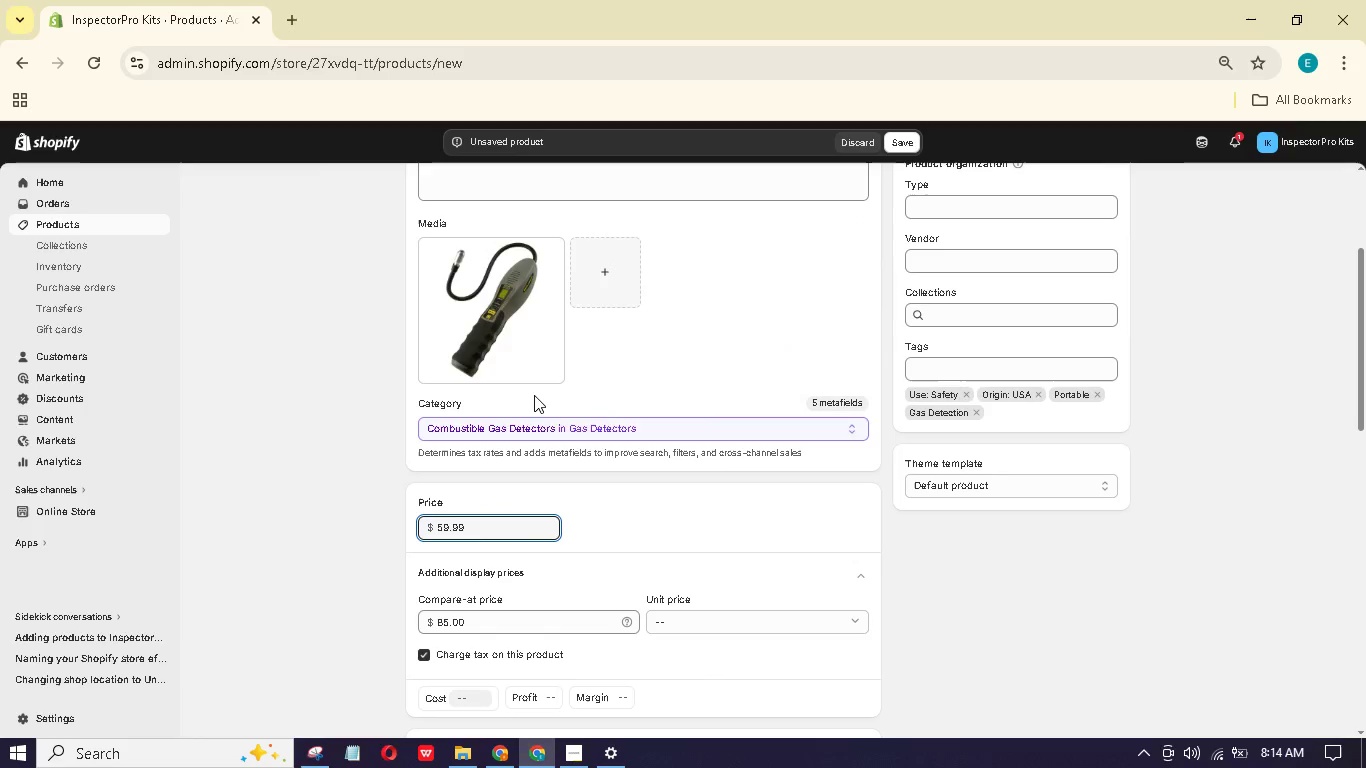 
left_click([550, 371])
 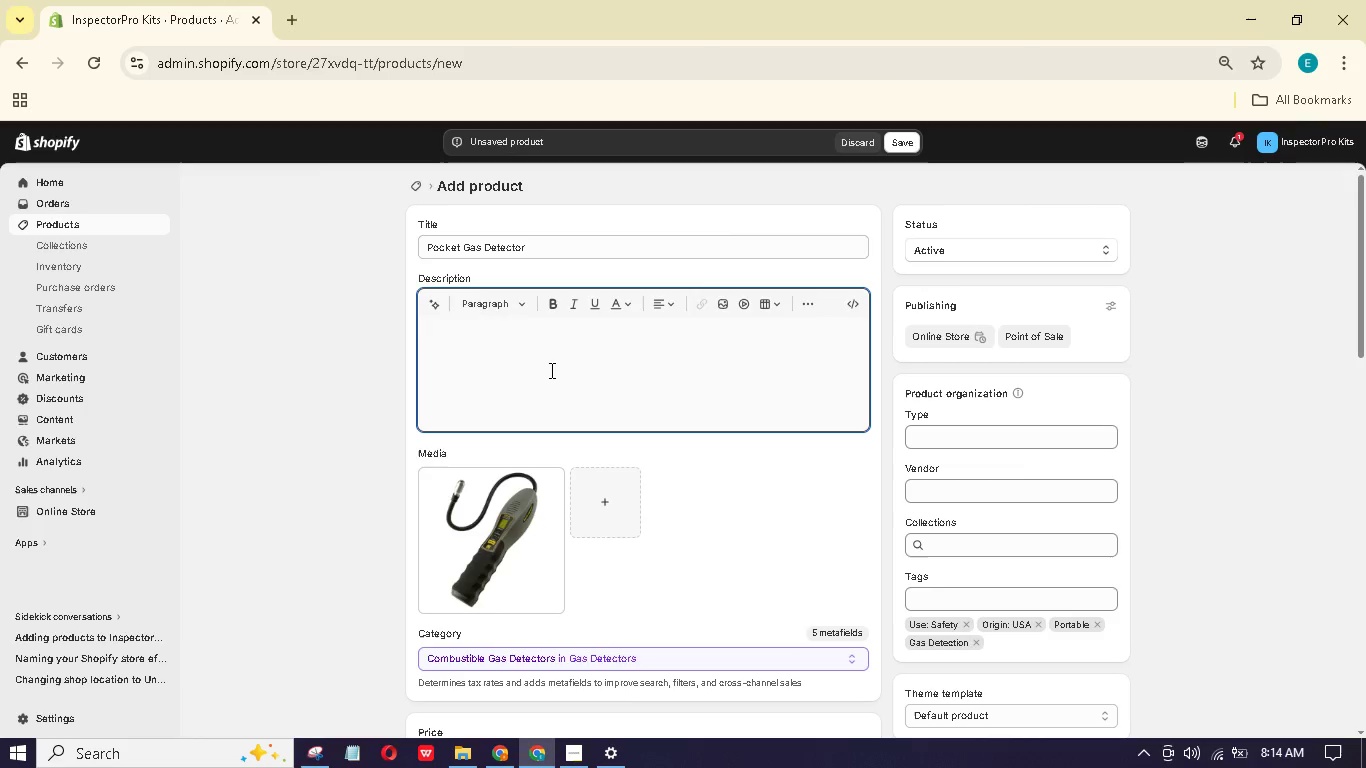 
scroll: coordinate [534, 395], scroll_direction: up, amount: 9.0
 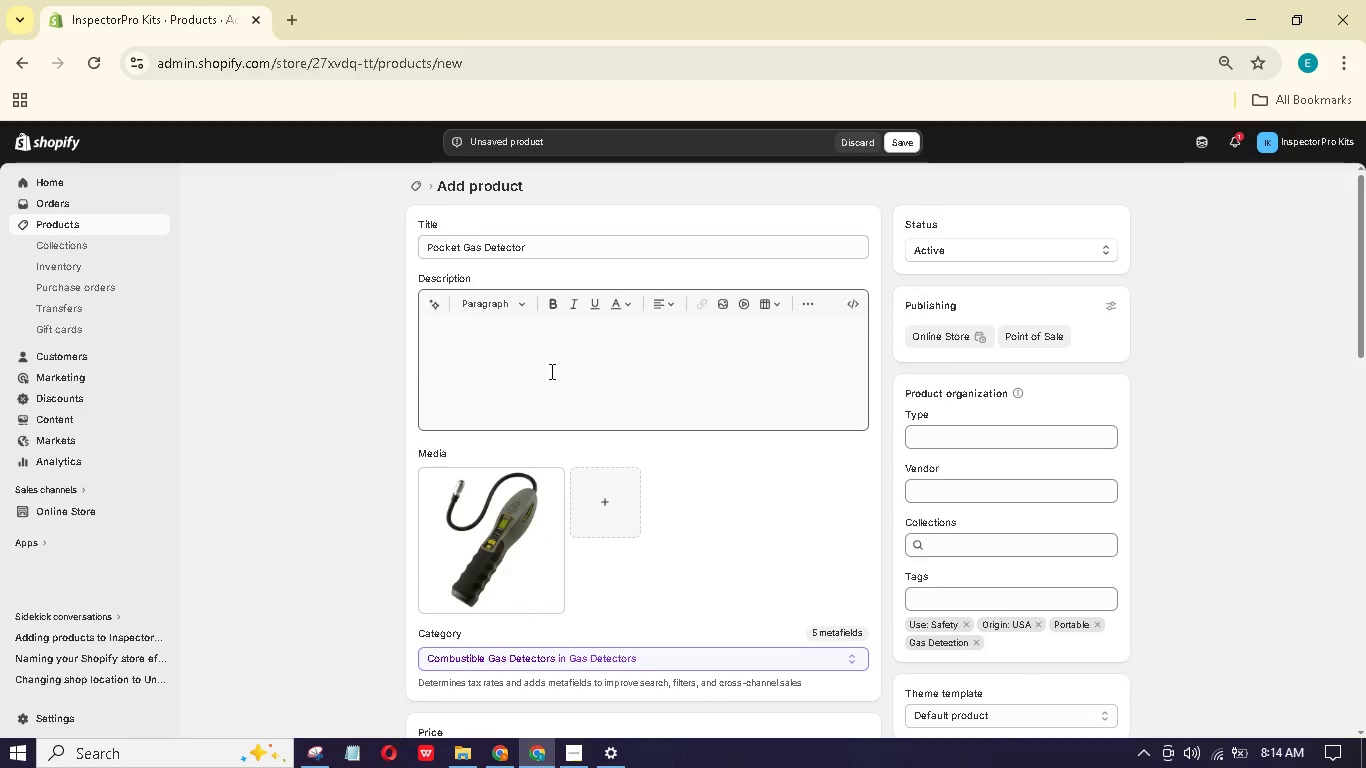 
wait(9.09)
 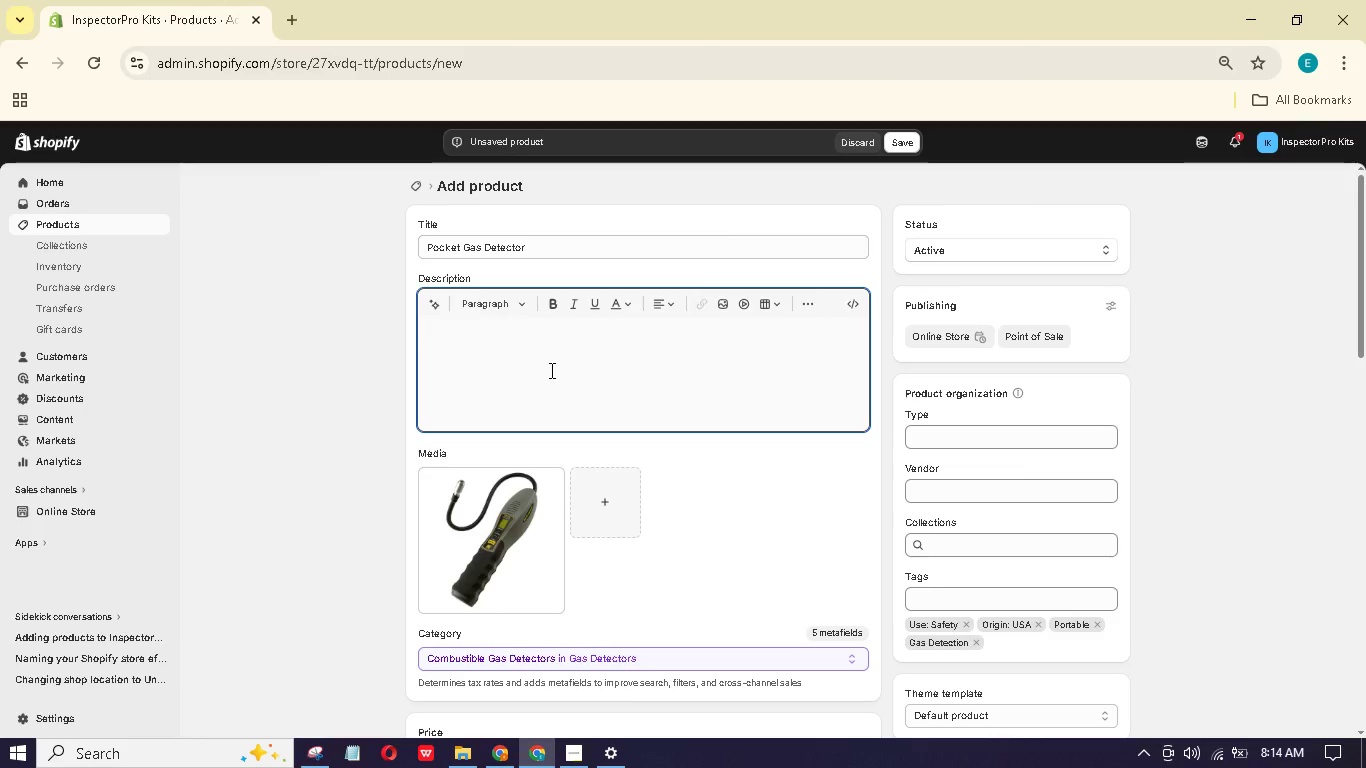 
type(Small size,)
key(Backspace)
key(Backspace)
key(Backspace)
key(Backspace)
key(Backspace)
type(Size, Critical Safty Dtectin)
 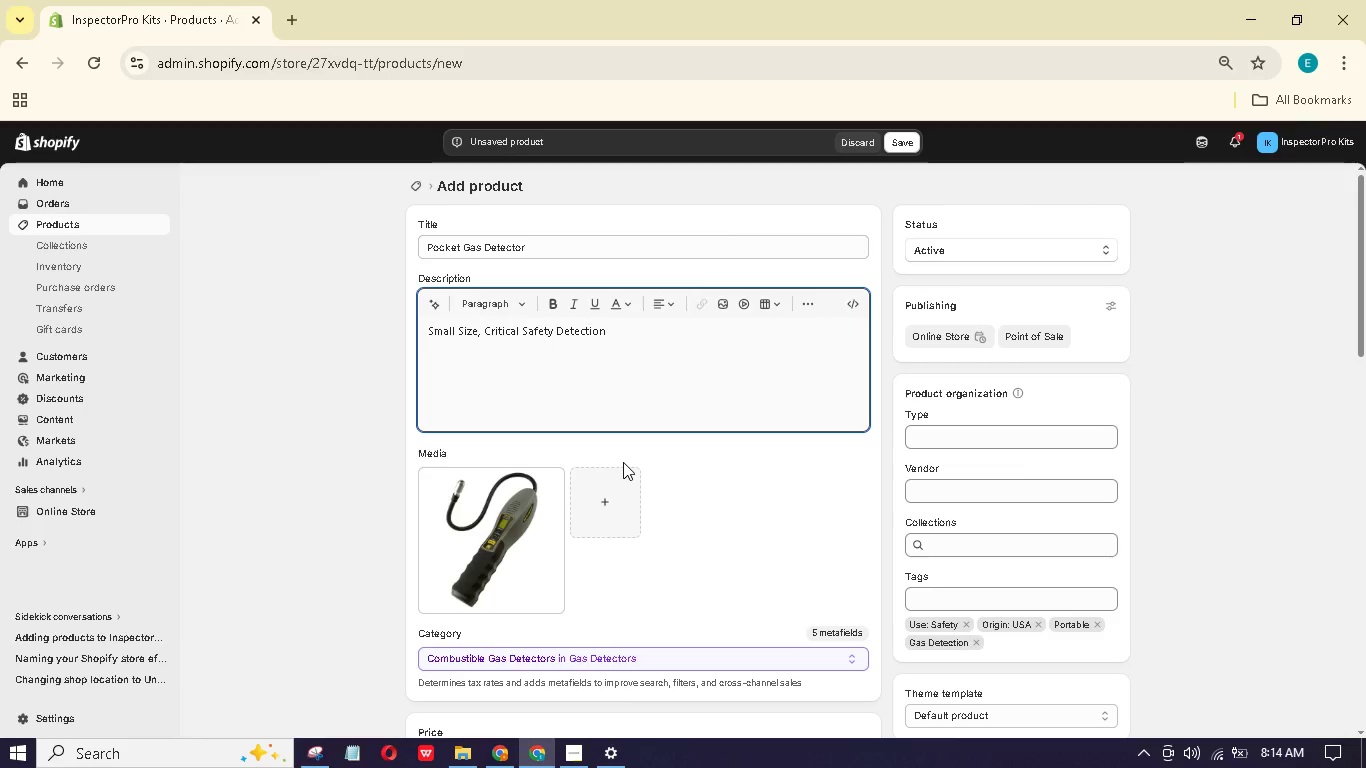 
 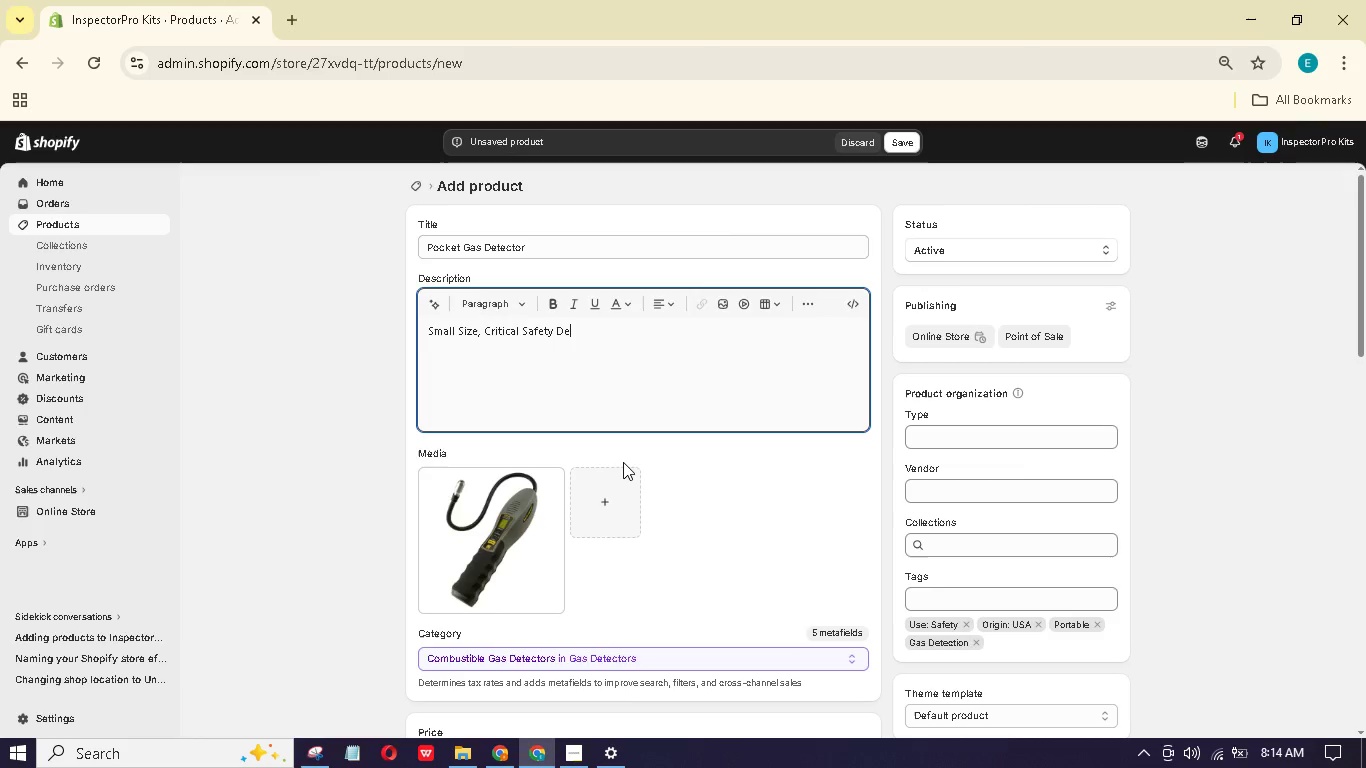 
hold_key(key=O, duration=0.33)
 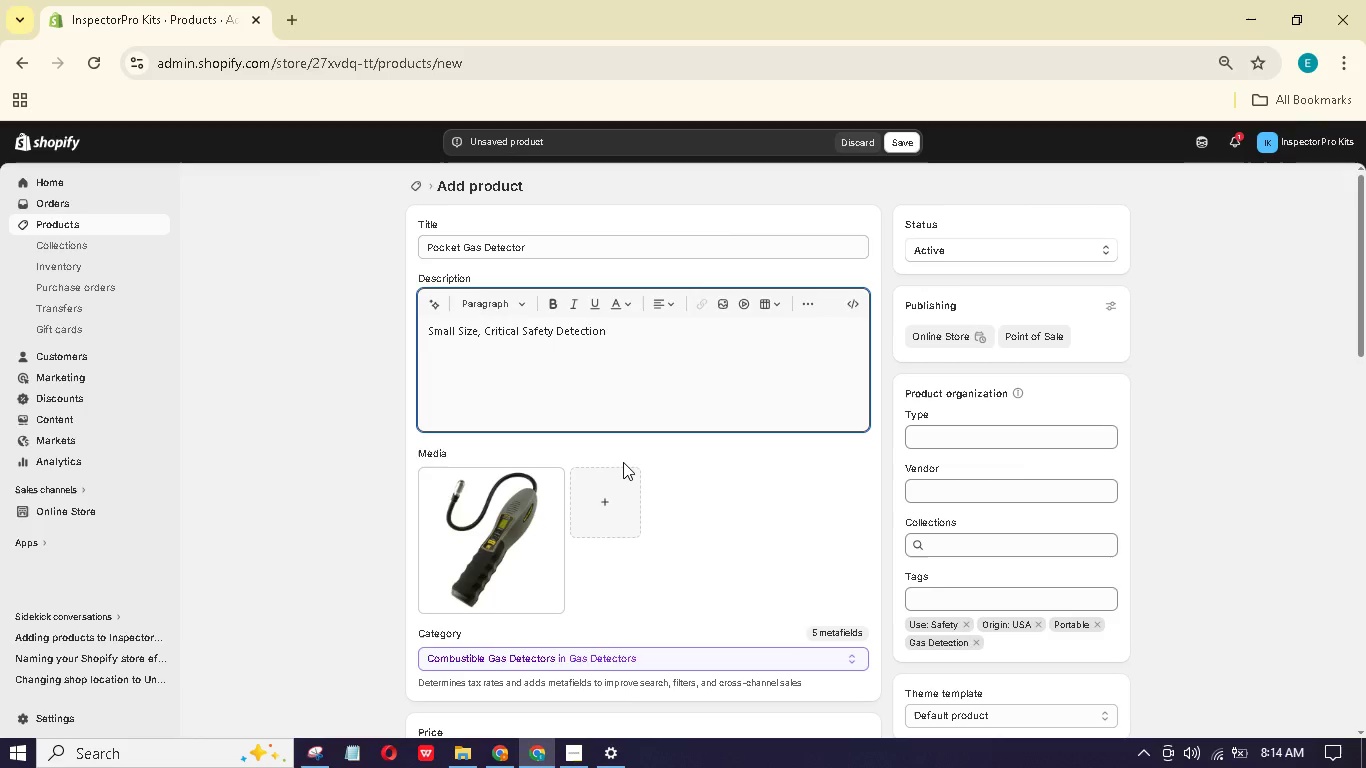 
key(Enter)
 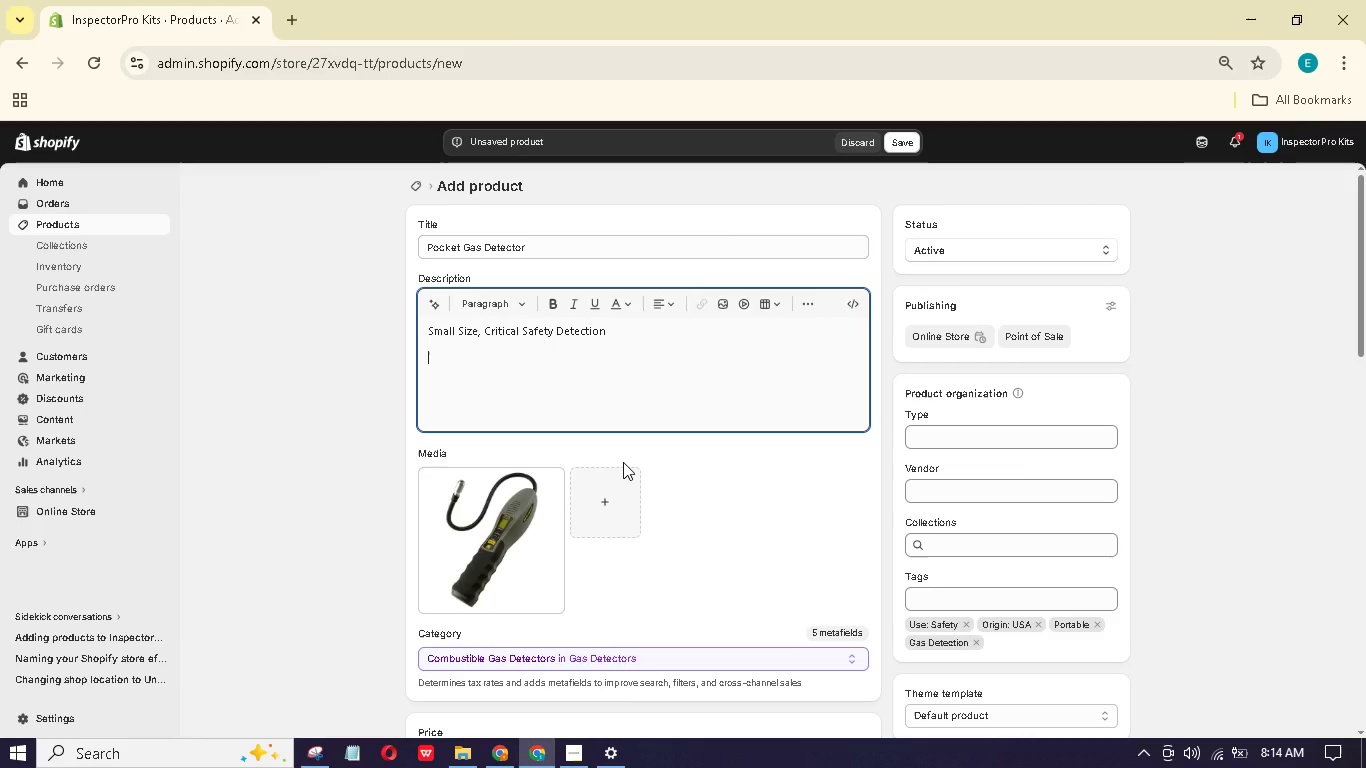 
type(This okt-sizd gs etector goes everywhere with u. It's your )
 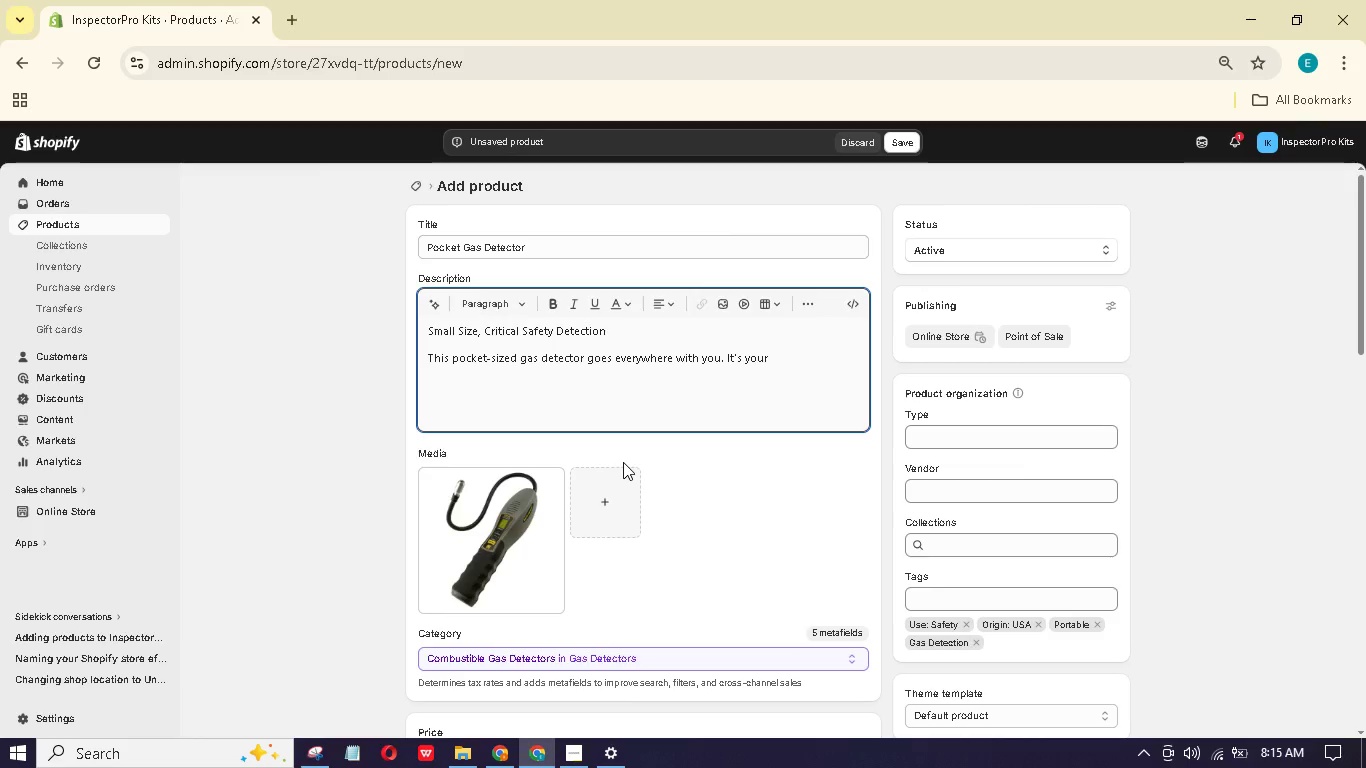 
hold_key(key=P, duration=0.31)
 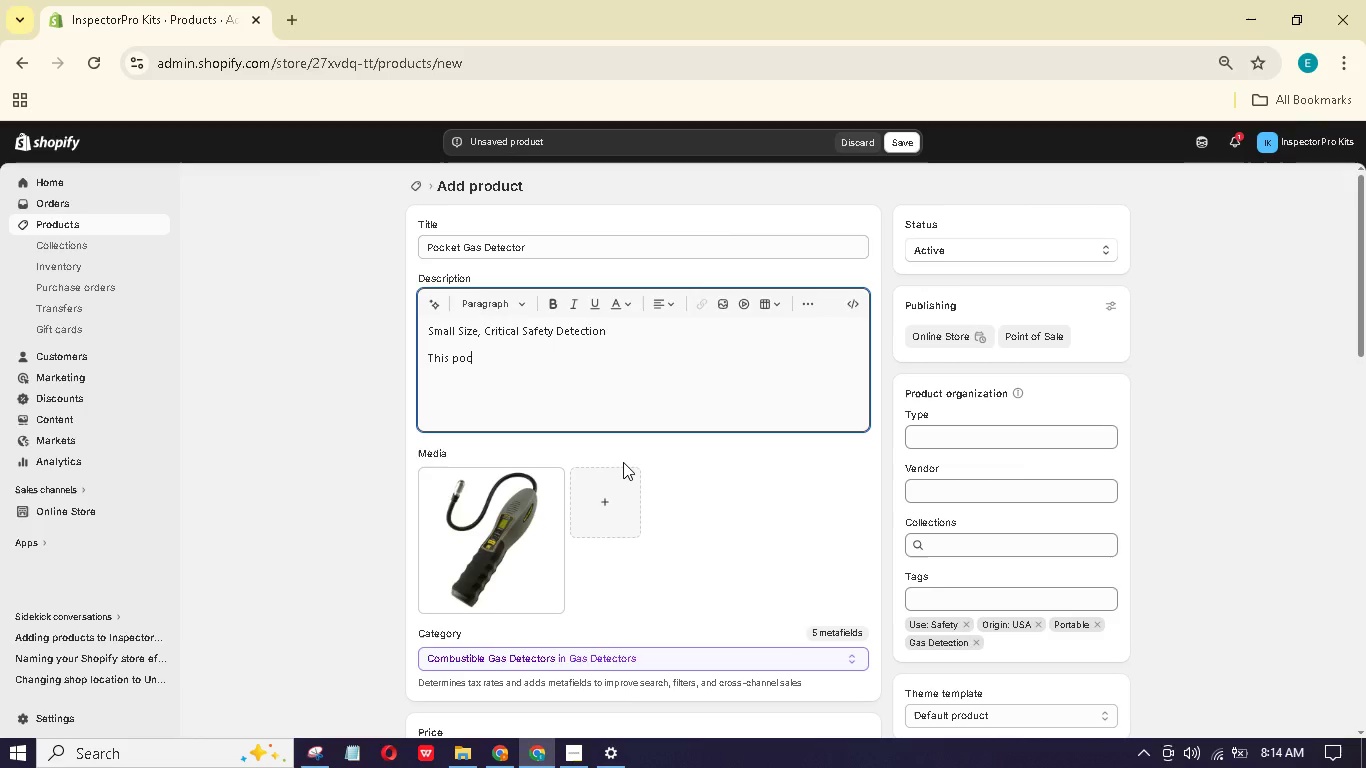 
hold_key(key=A, duration=0.38)
 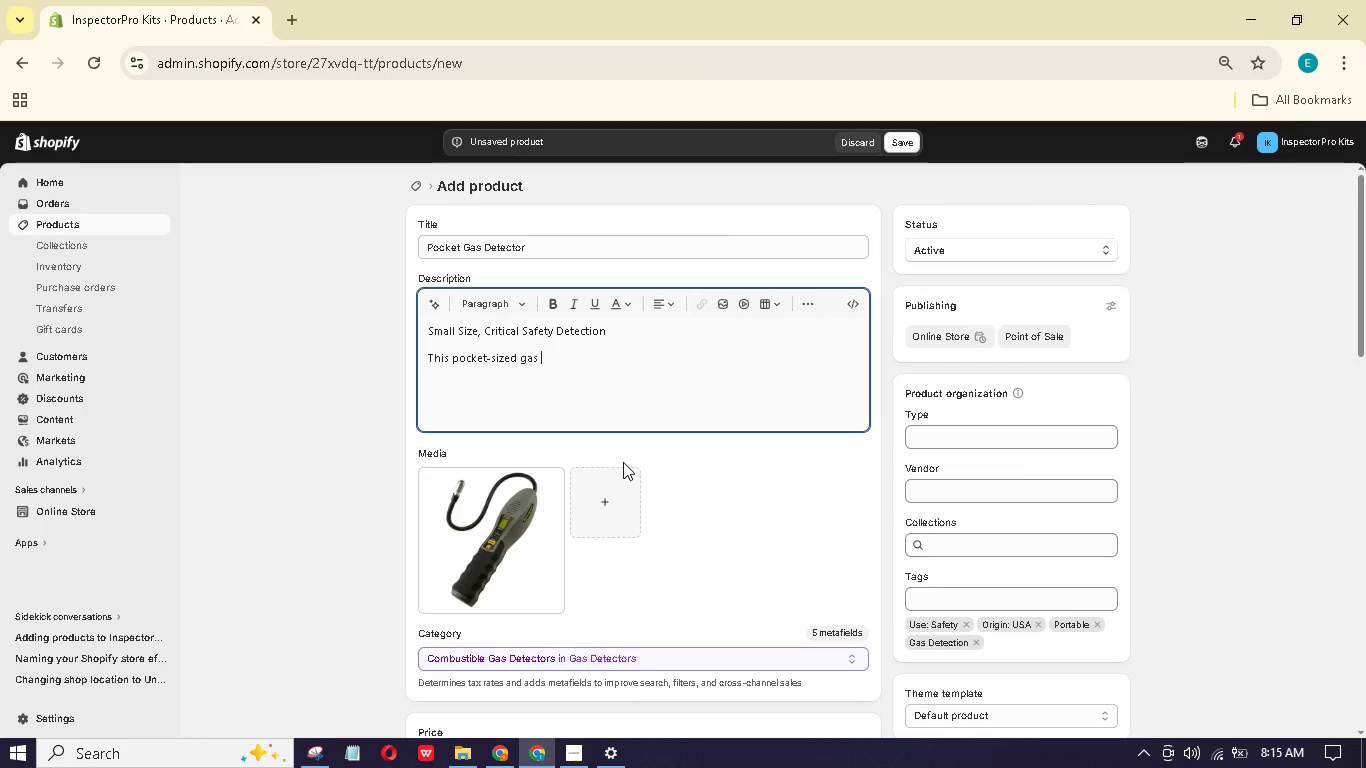 
wait(11.69)
 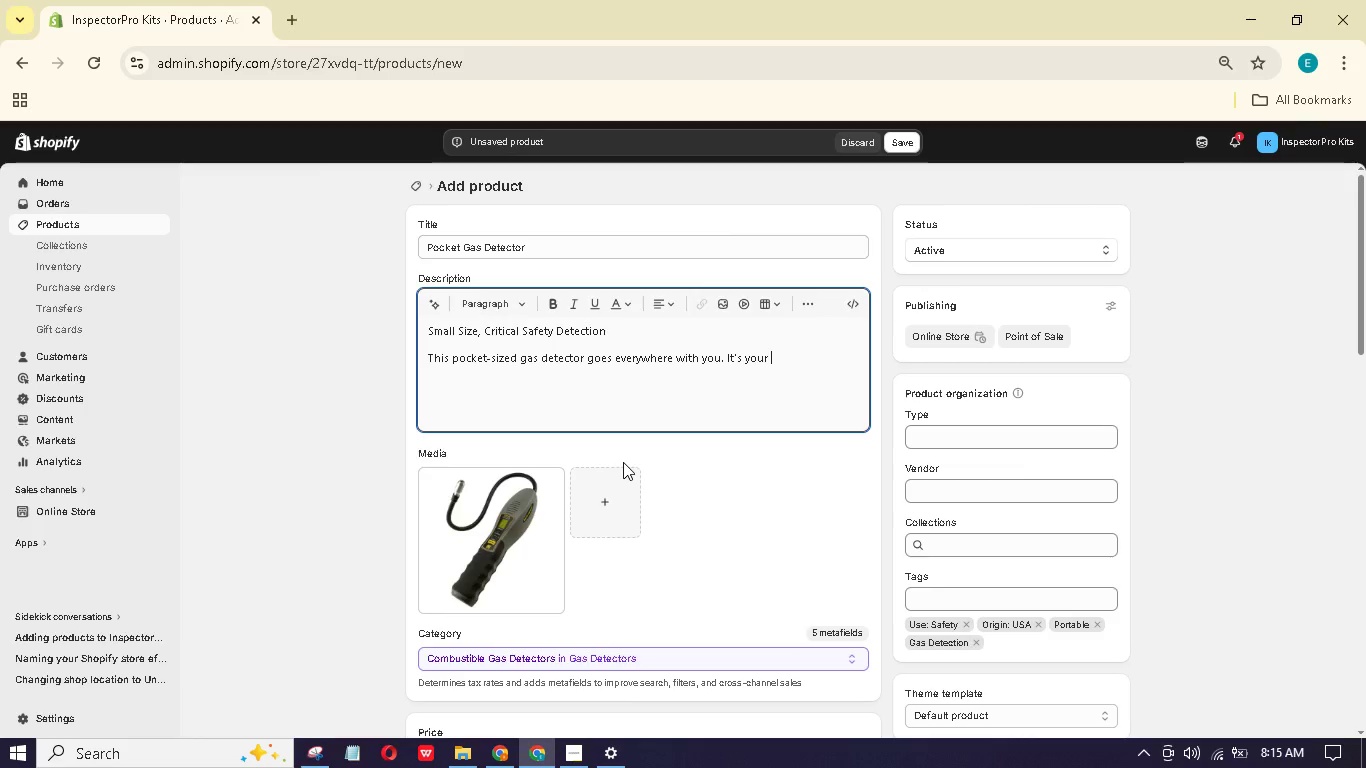 
type(first defense against natural gs and propane leaks around furnaes, watr eaters, toves, ad ga mets)
 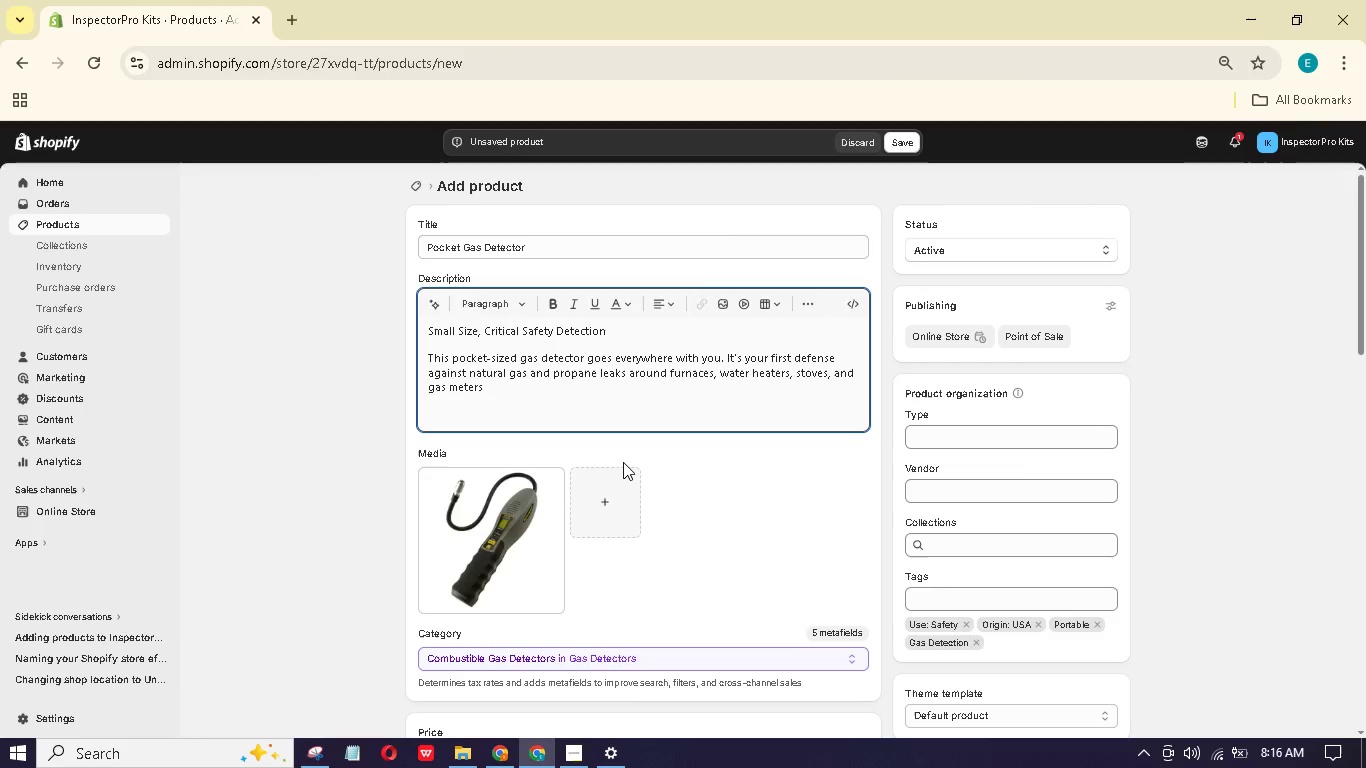 
hold_key(key=C, duration=0.38)
 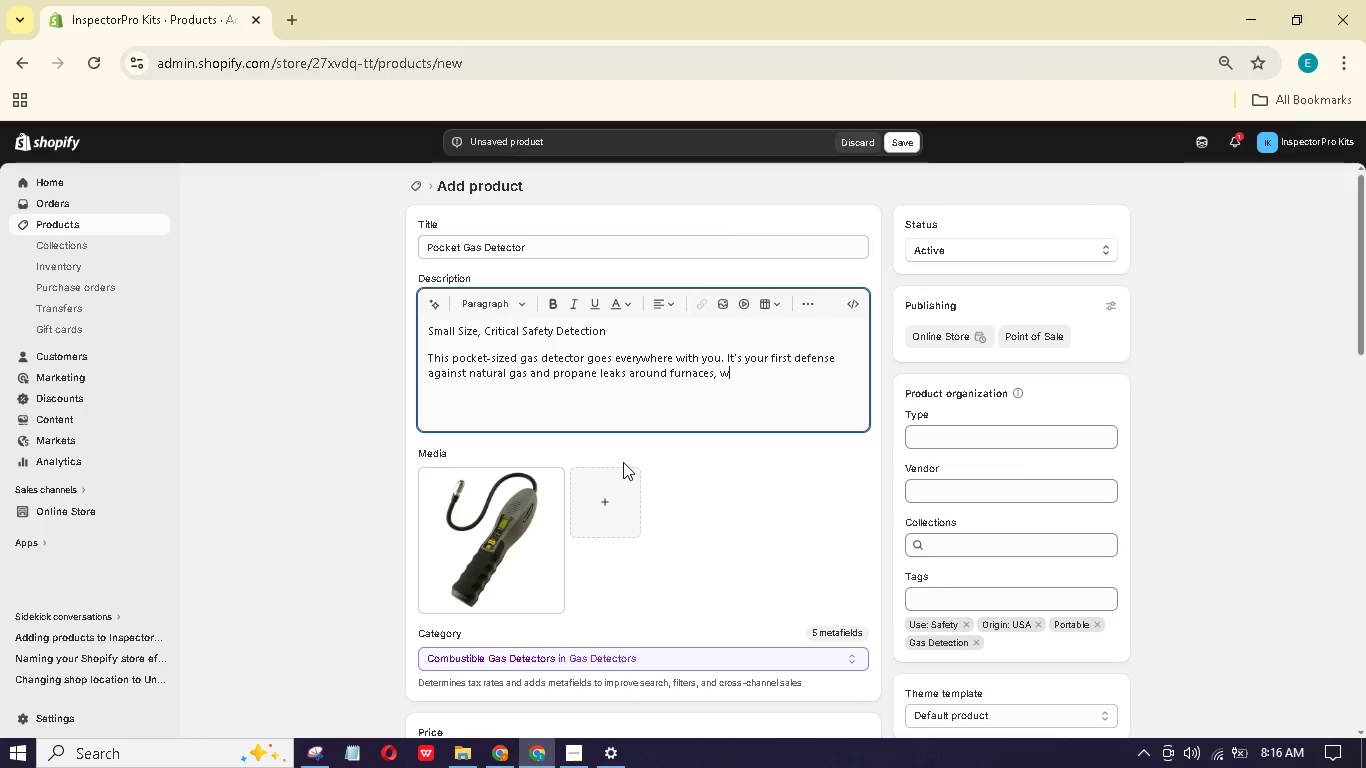 
hold_key(key=H, duration=0.31)
 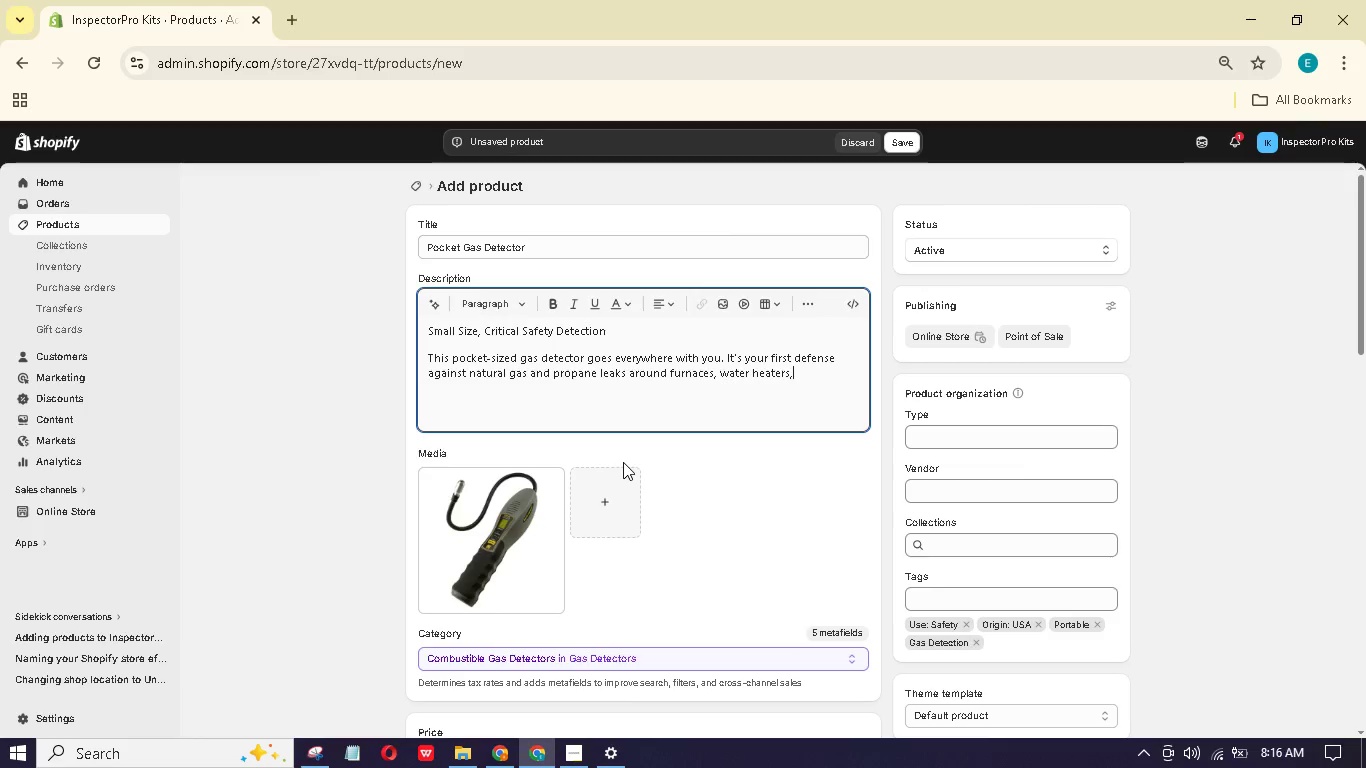 
wait(5.24)
 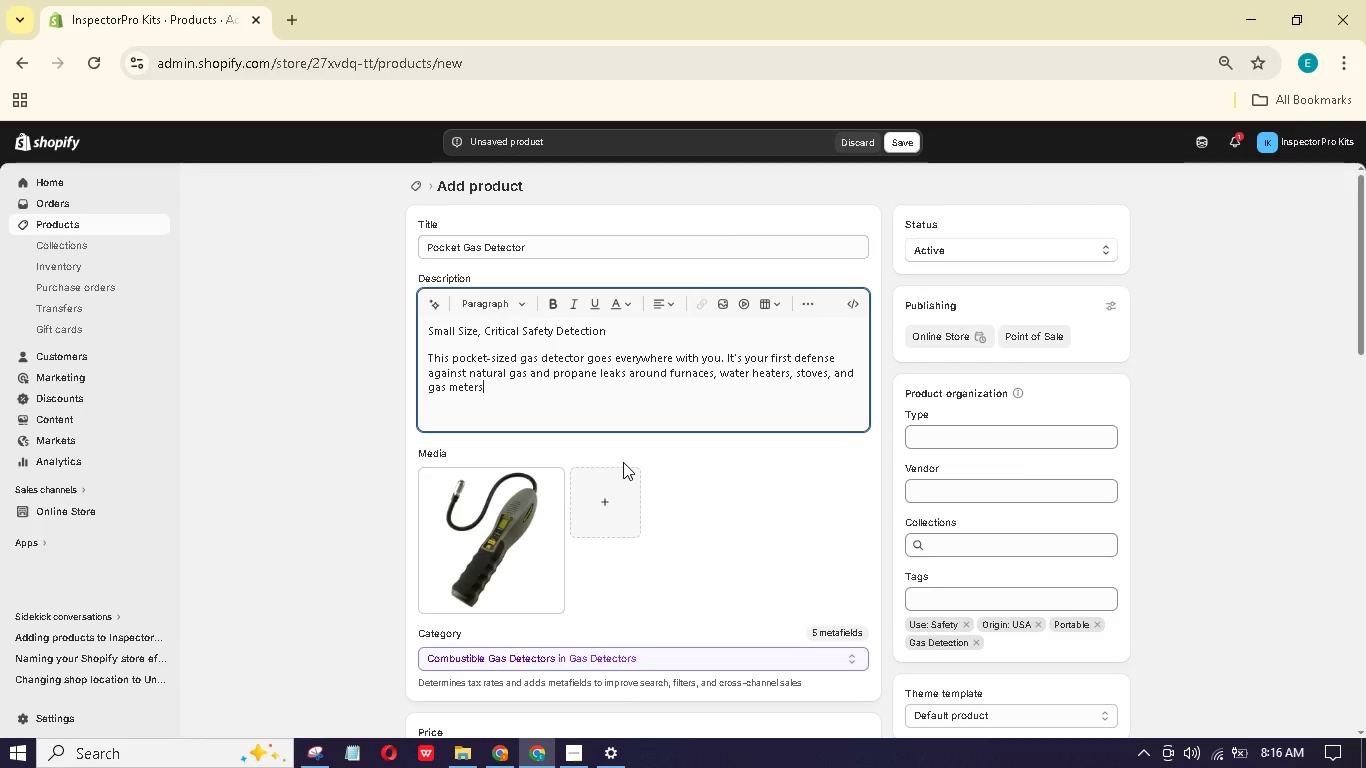 
key(Period)
 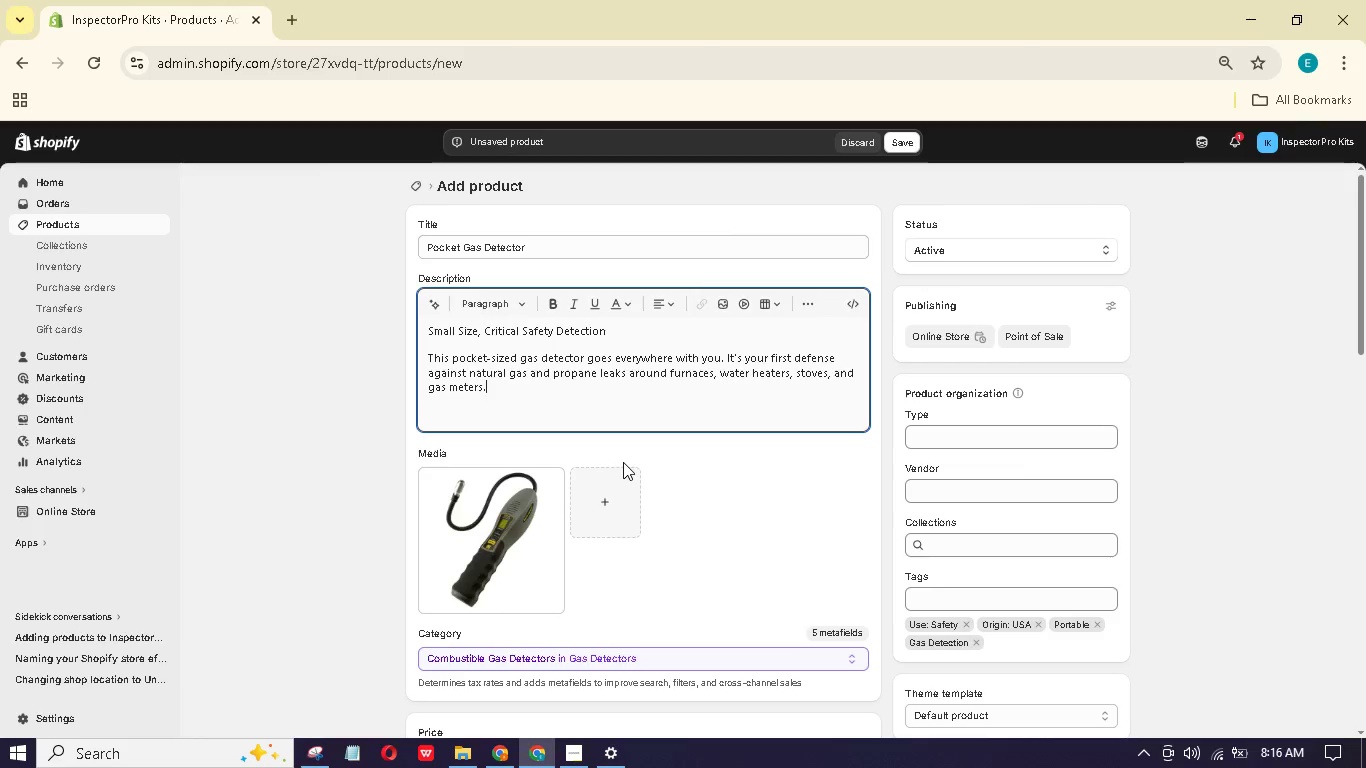 
key(Enter)
 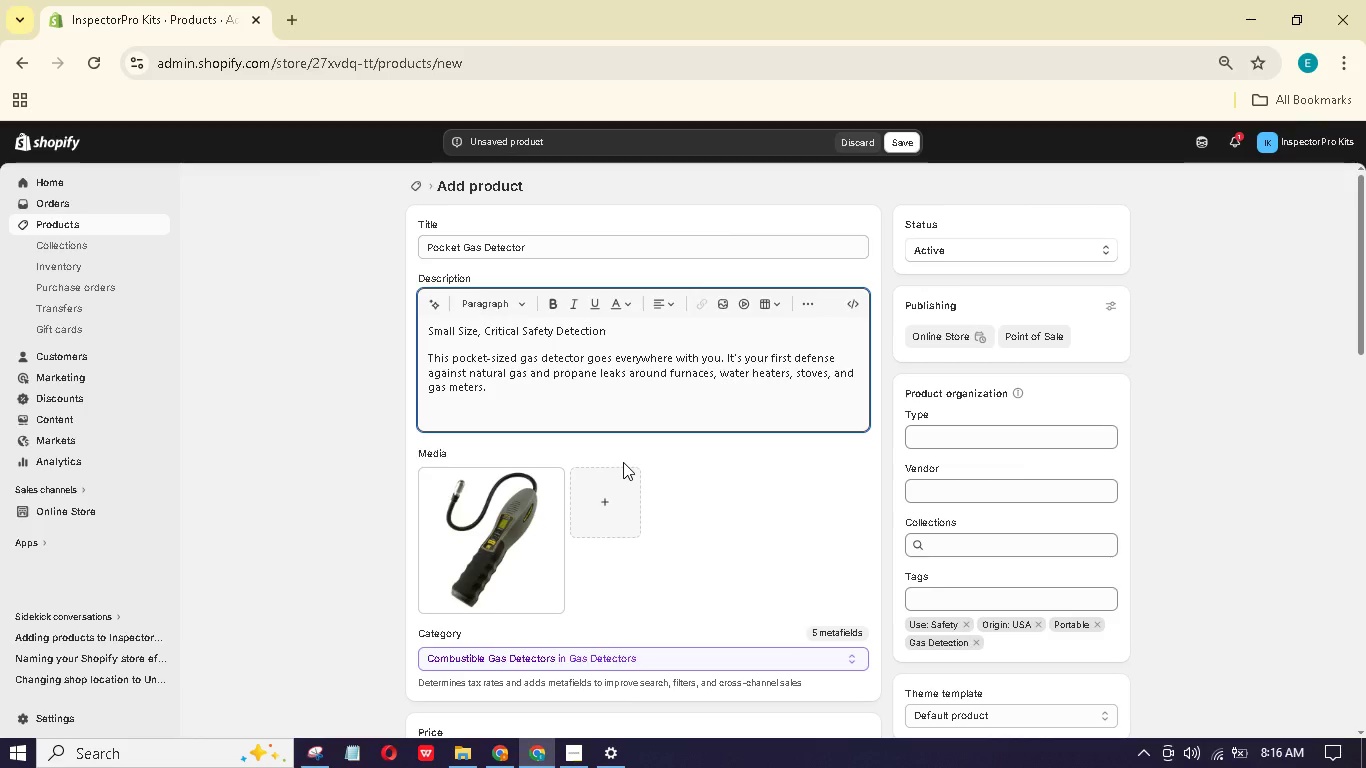 
wait(5.03)
 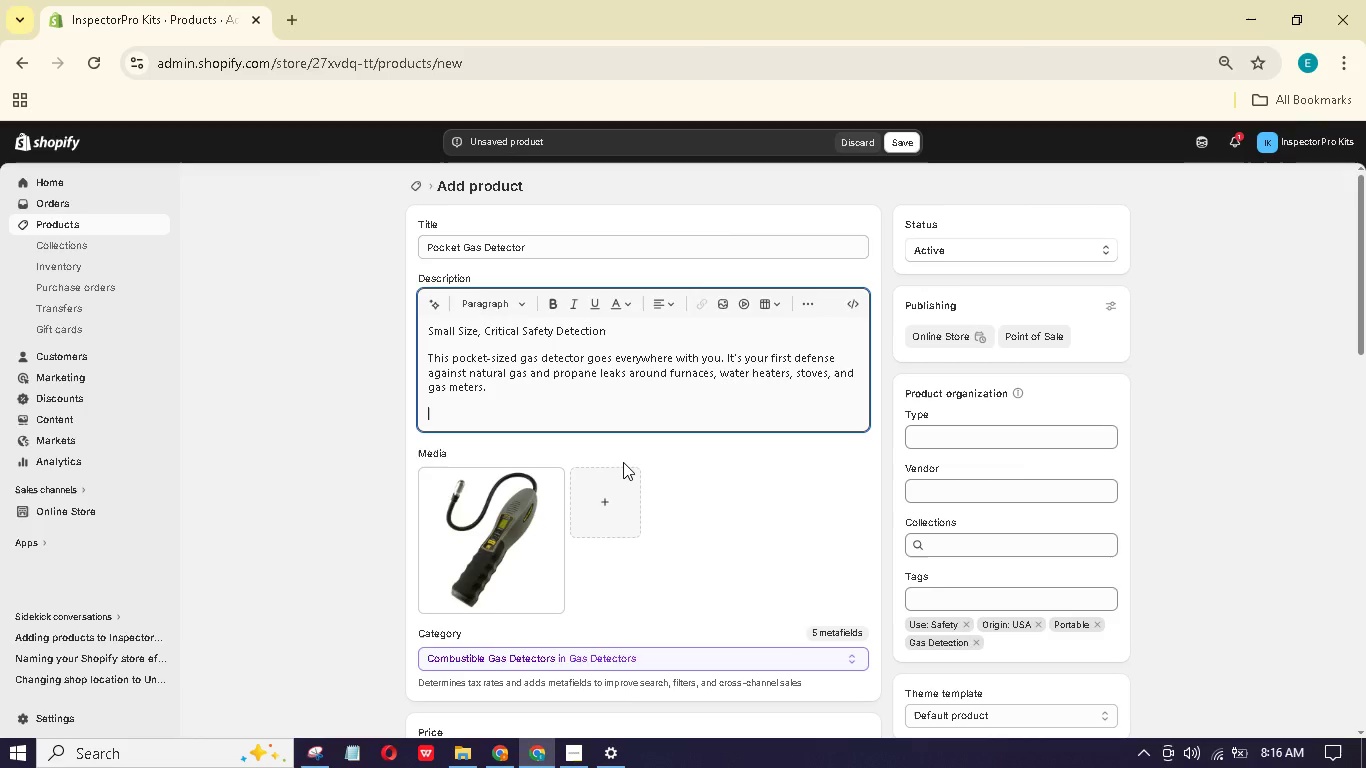 
type(Always Have Gs Detectin Redy)
 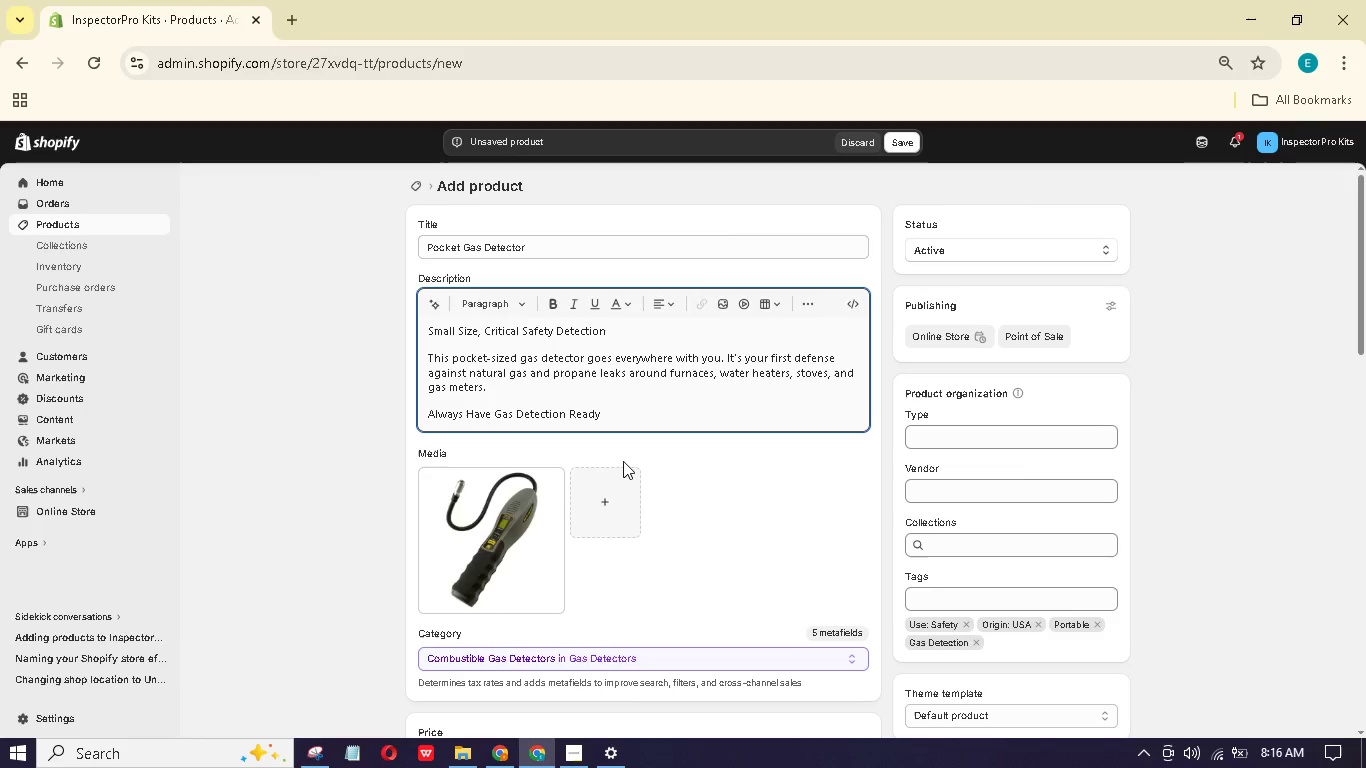 
 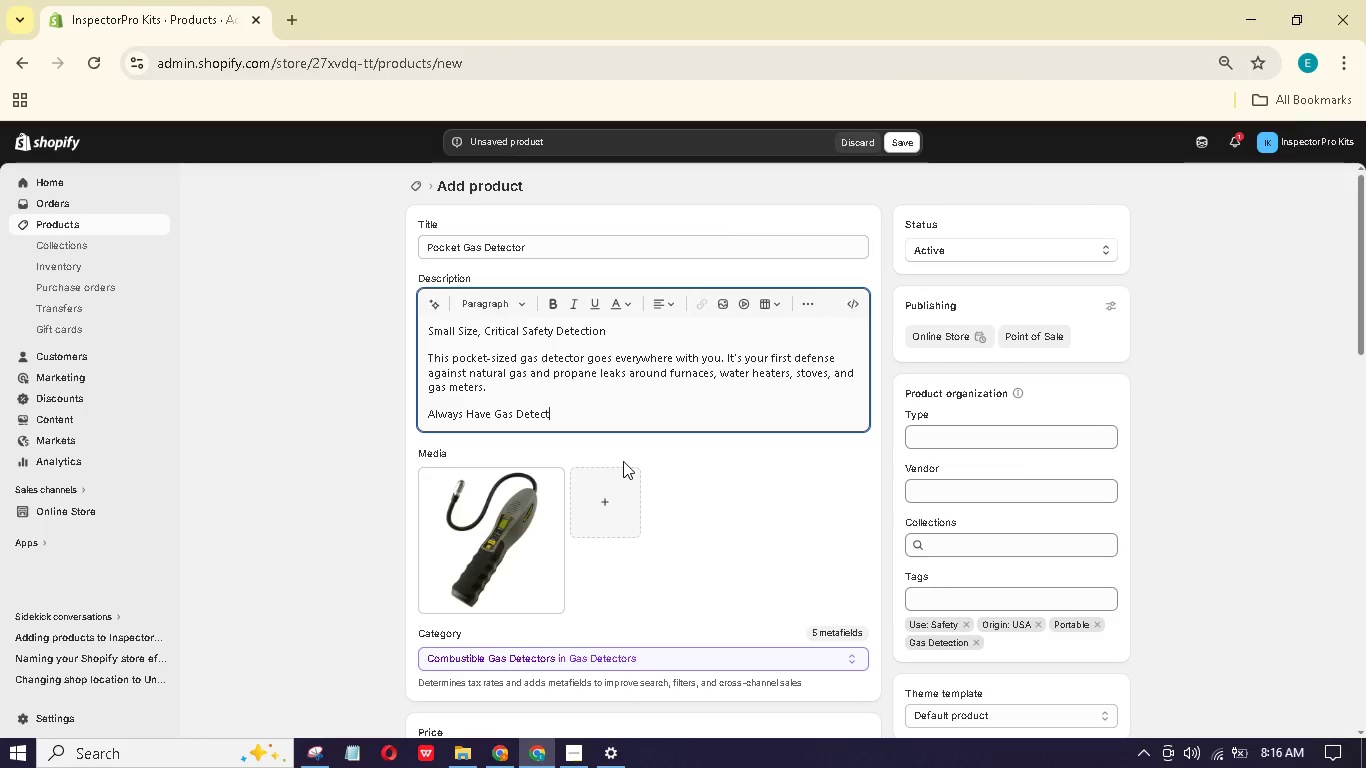 
hold_key(key=O, duration=0.38)
 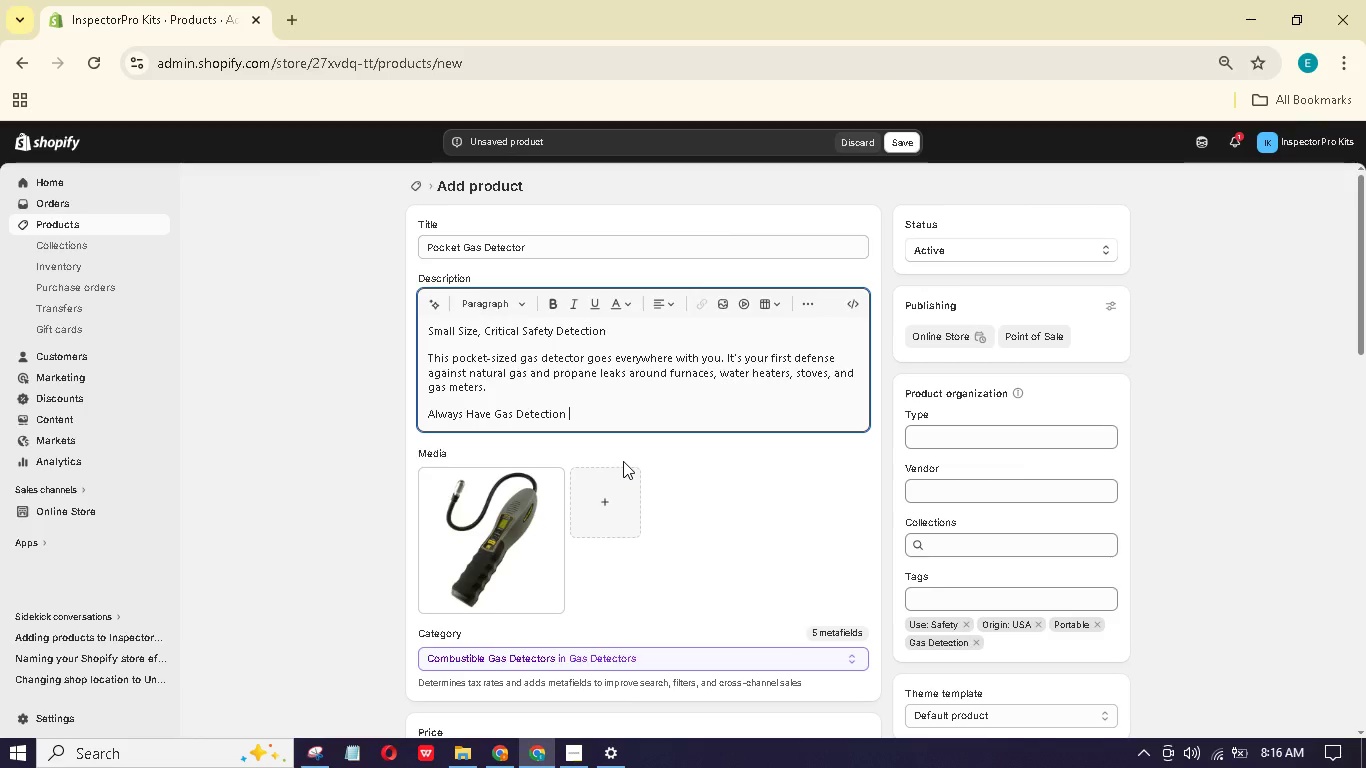 
key(Enter)
 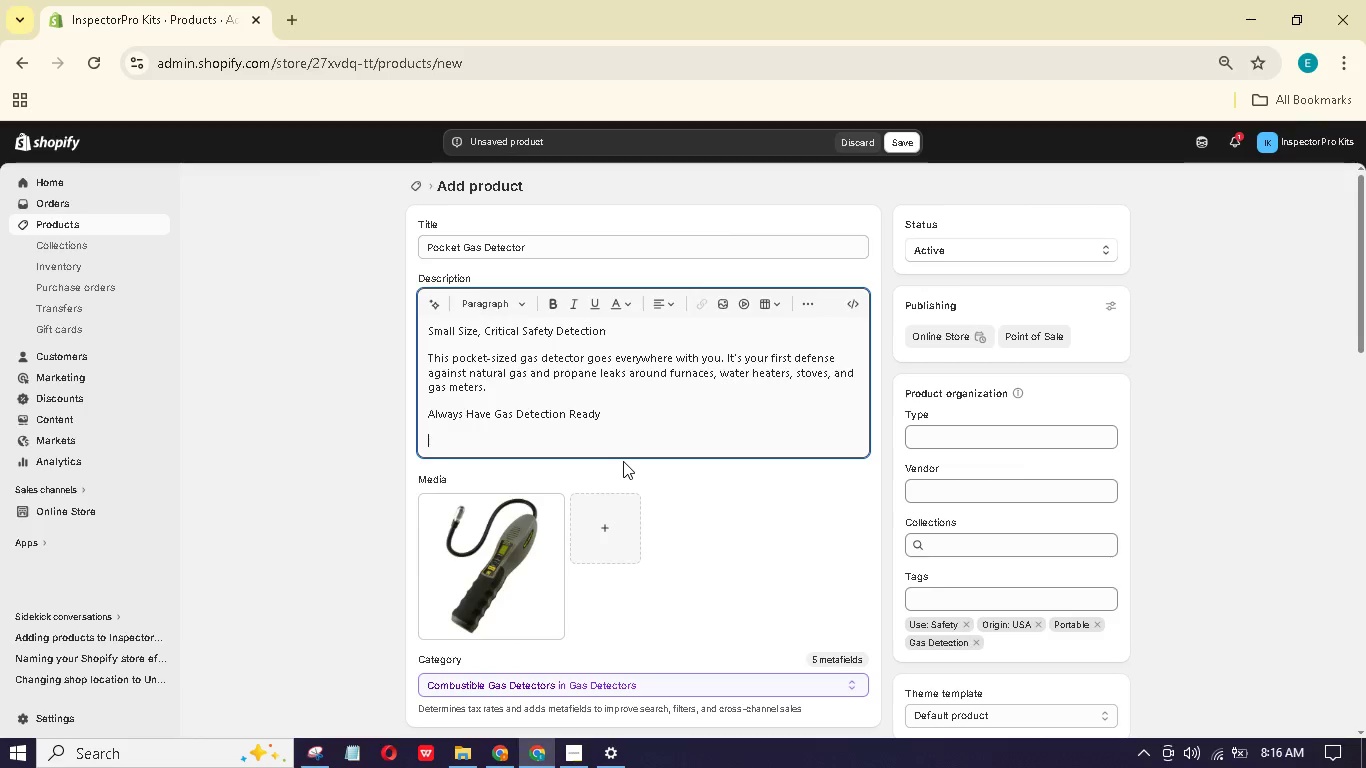 
type(Pokt )
key(Backspace)
type(-sizd n g )
key(Backspace)
key(Backspace)
key(Backspace)
type(g light)
 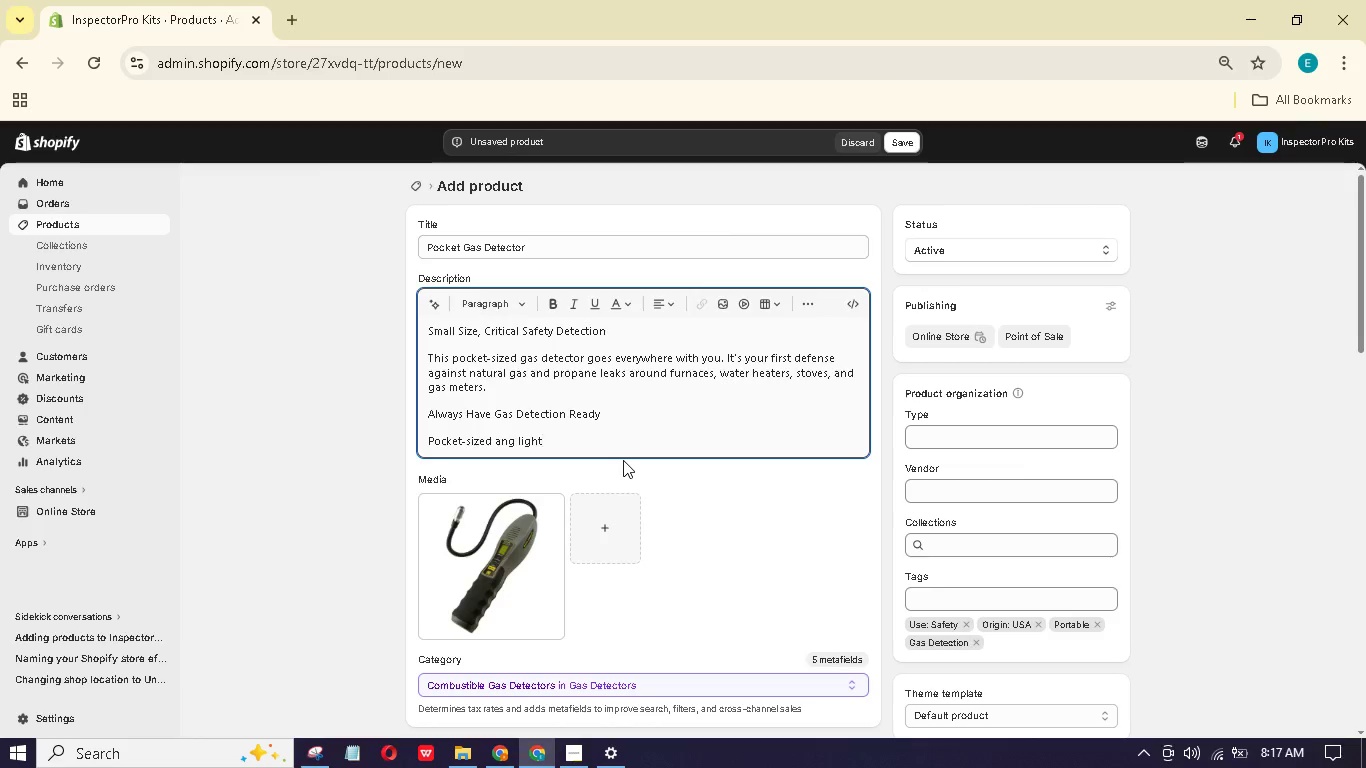 
hold_key(key=C, duration=0.36)
 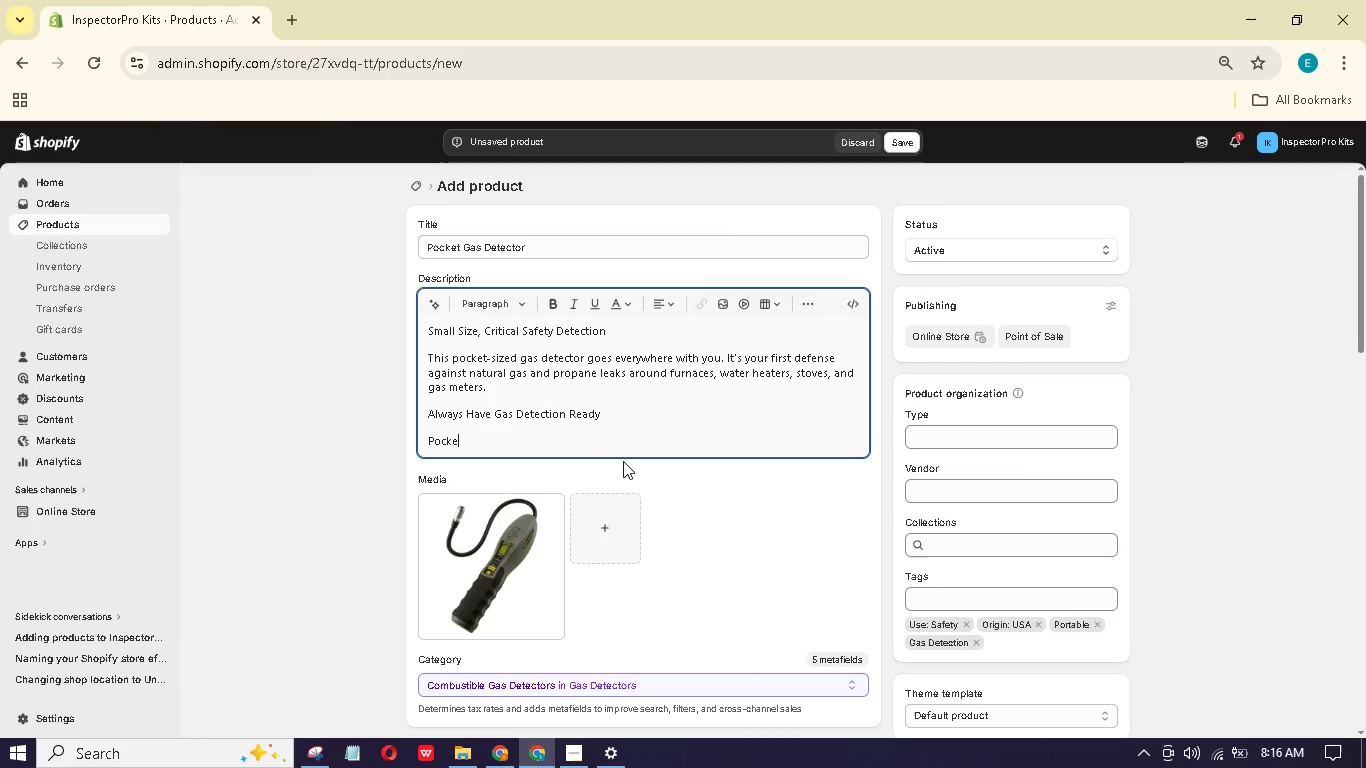 
hold_key(key=E, duration=0.38)
 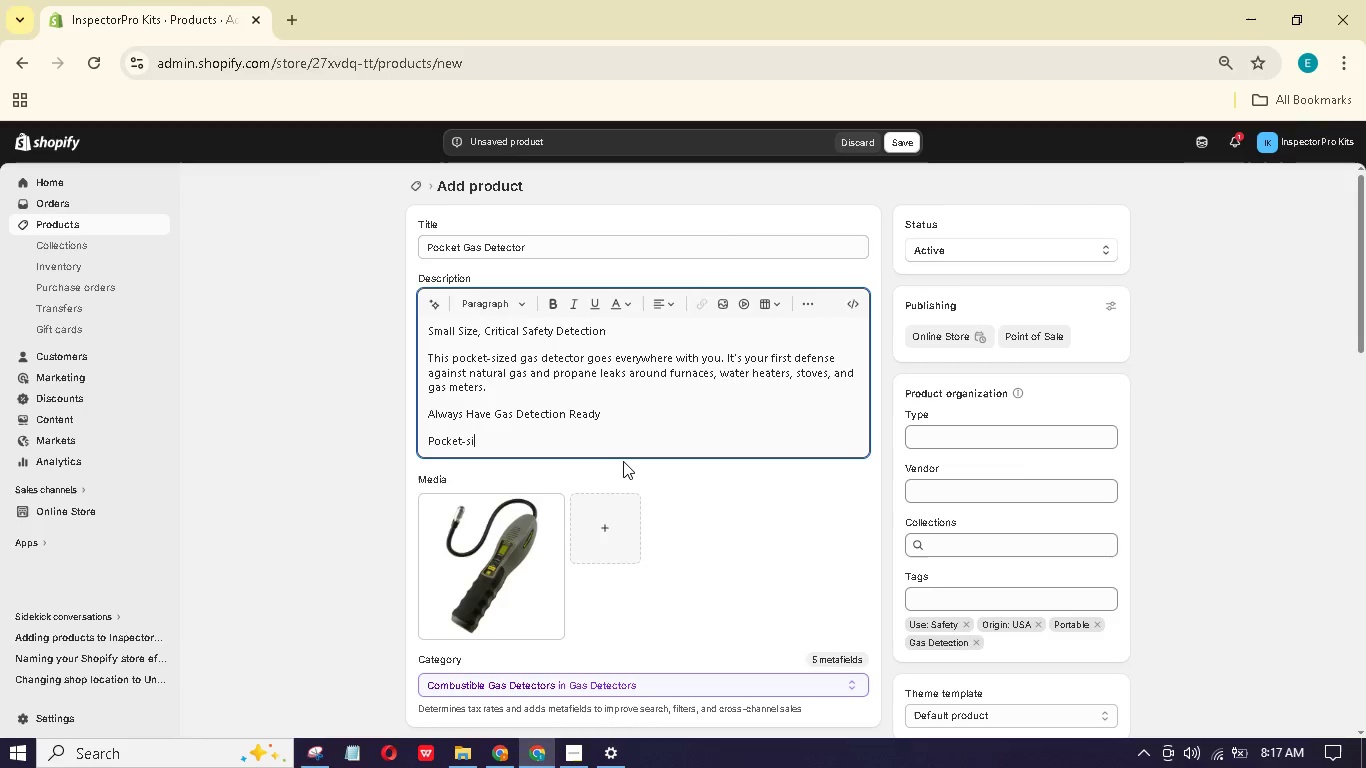 
hold_key(key=E, duration=0.33)
 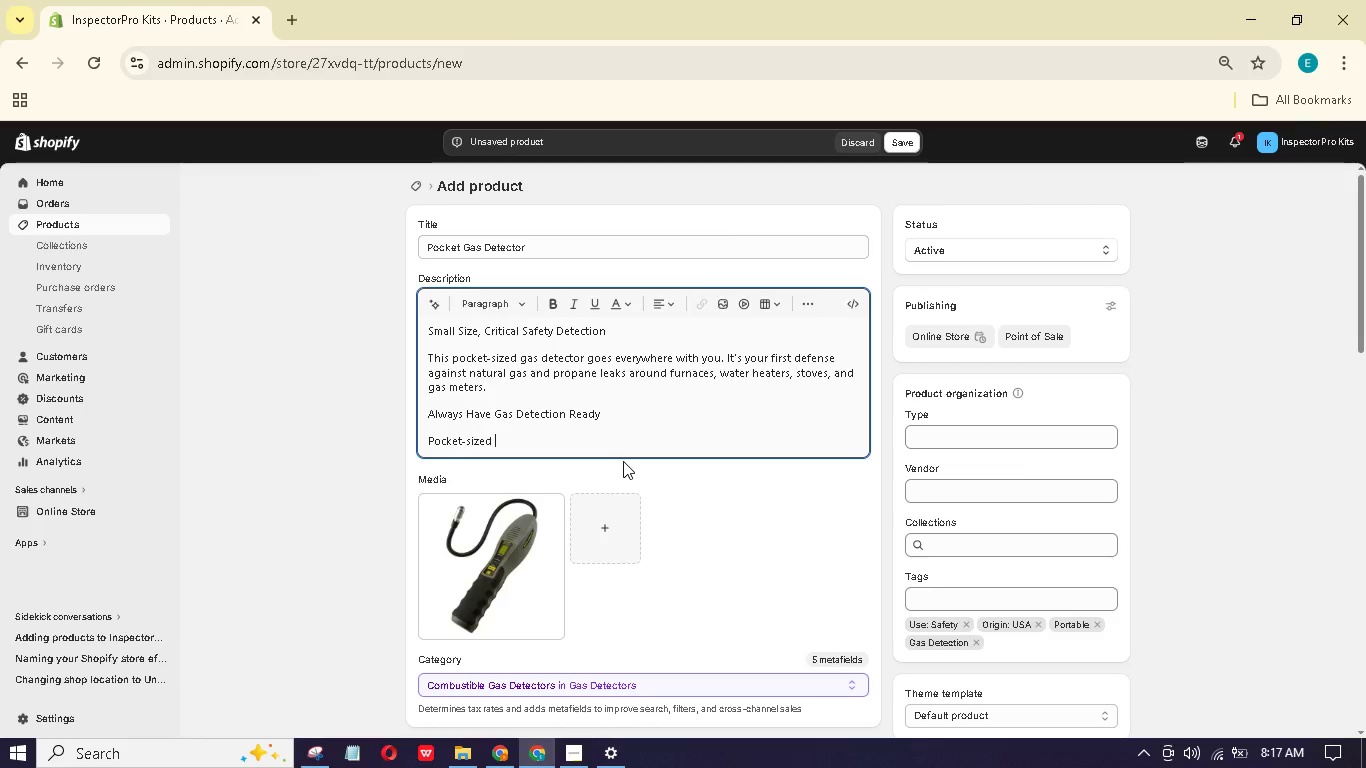 
hold_key(key=A, duration=0.34)
 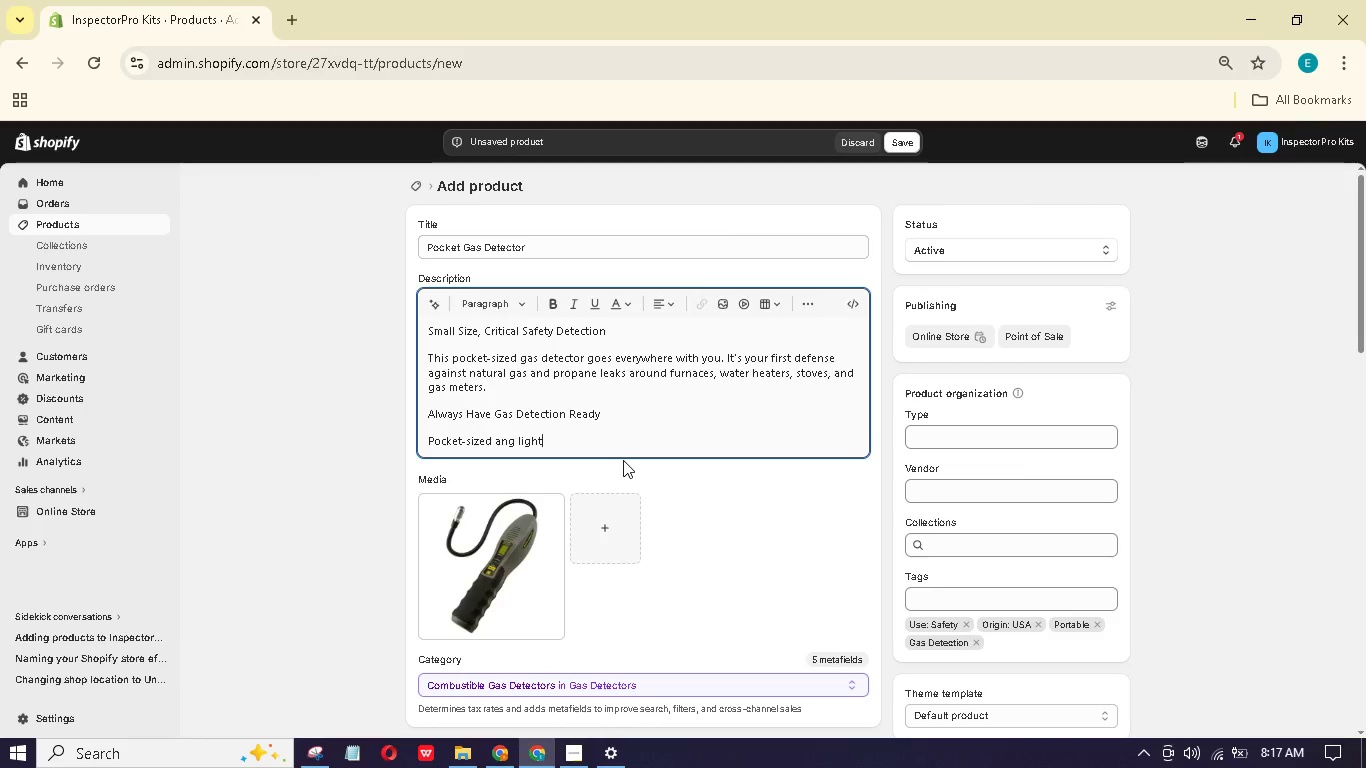 
wait(11.24)
 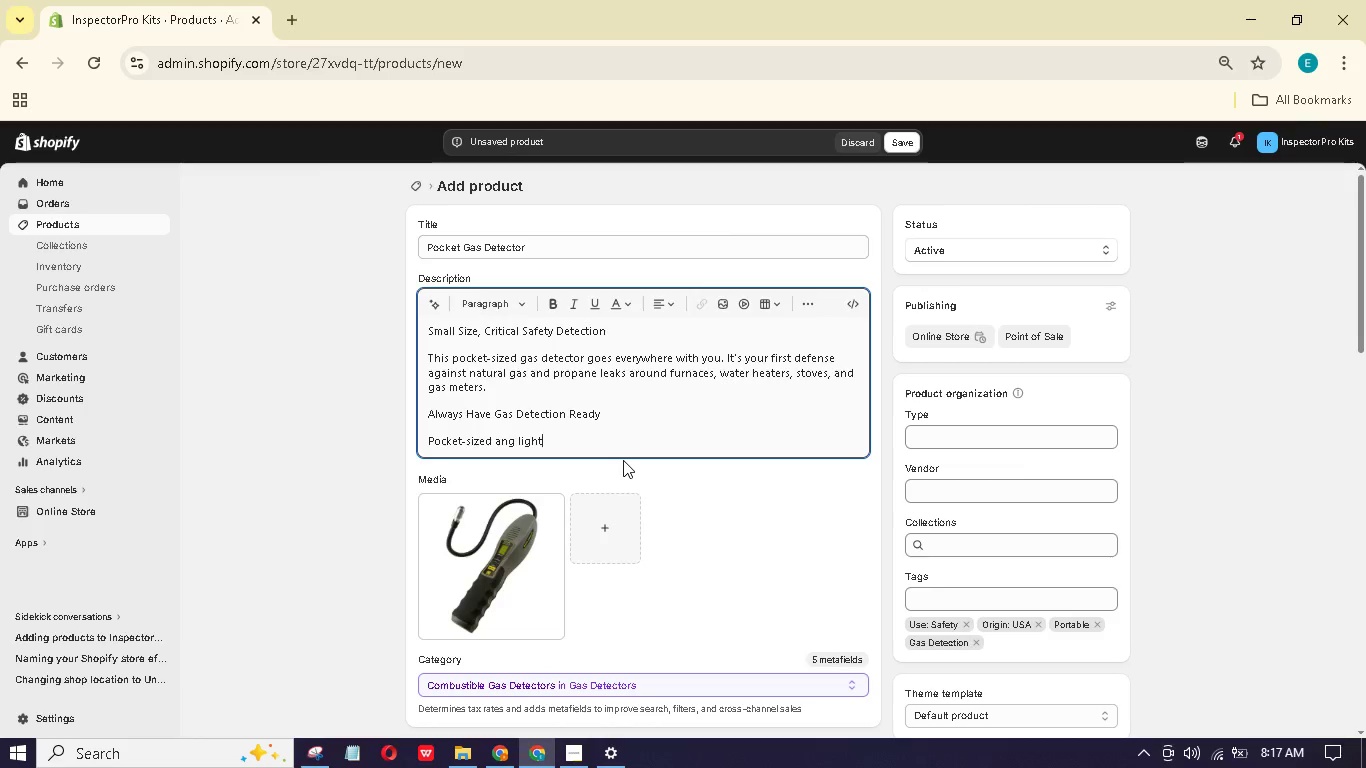 
type(weight - Always within rech)
 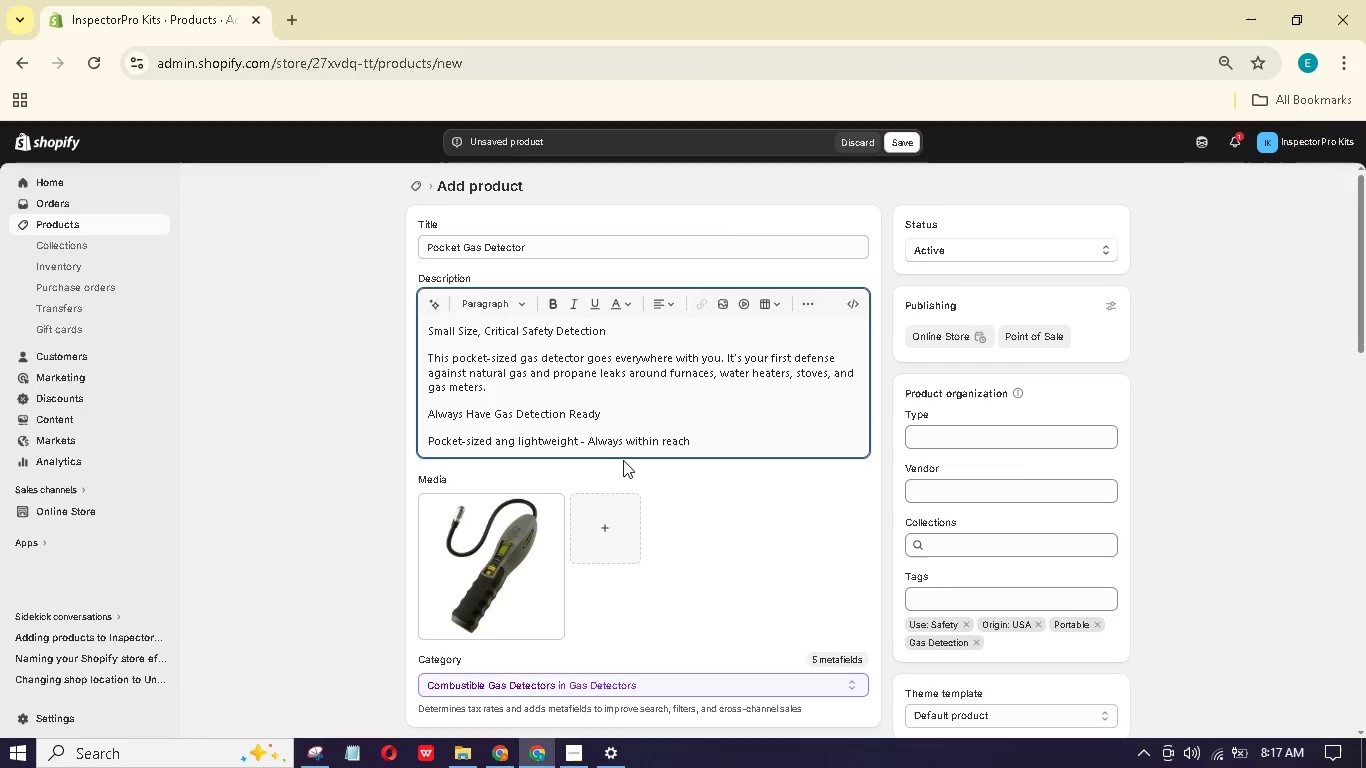 
key(Enter)
 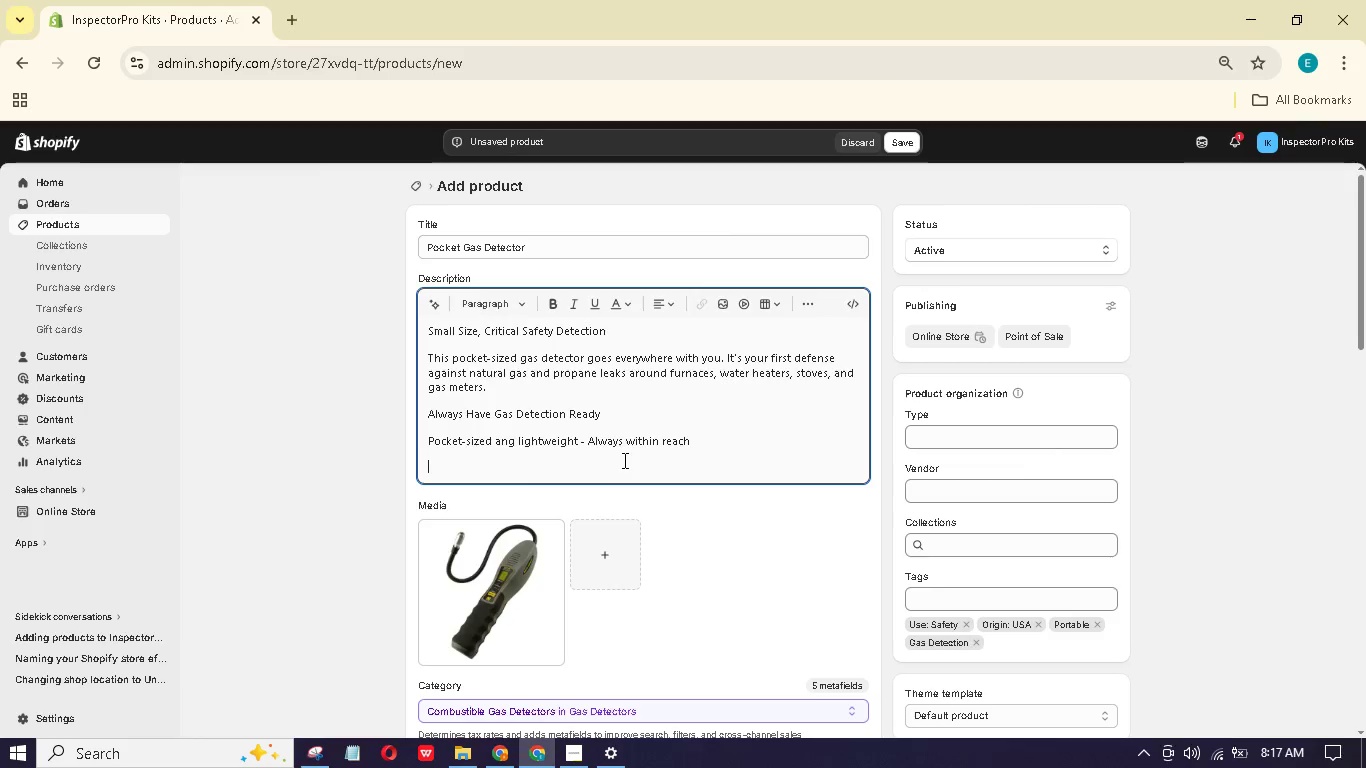 
type(Detects multiple combustible gases - Natural gs, methane, propane, butane)
 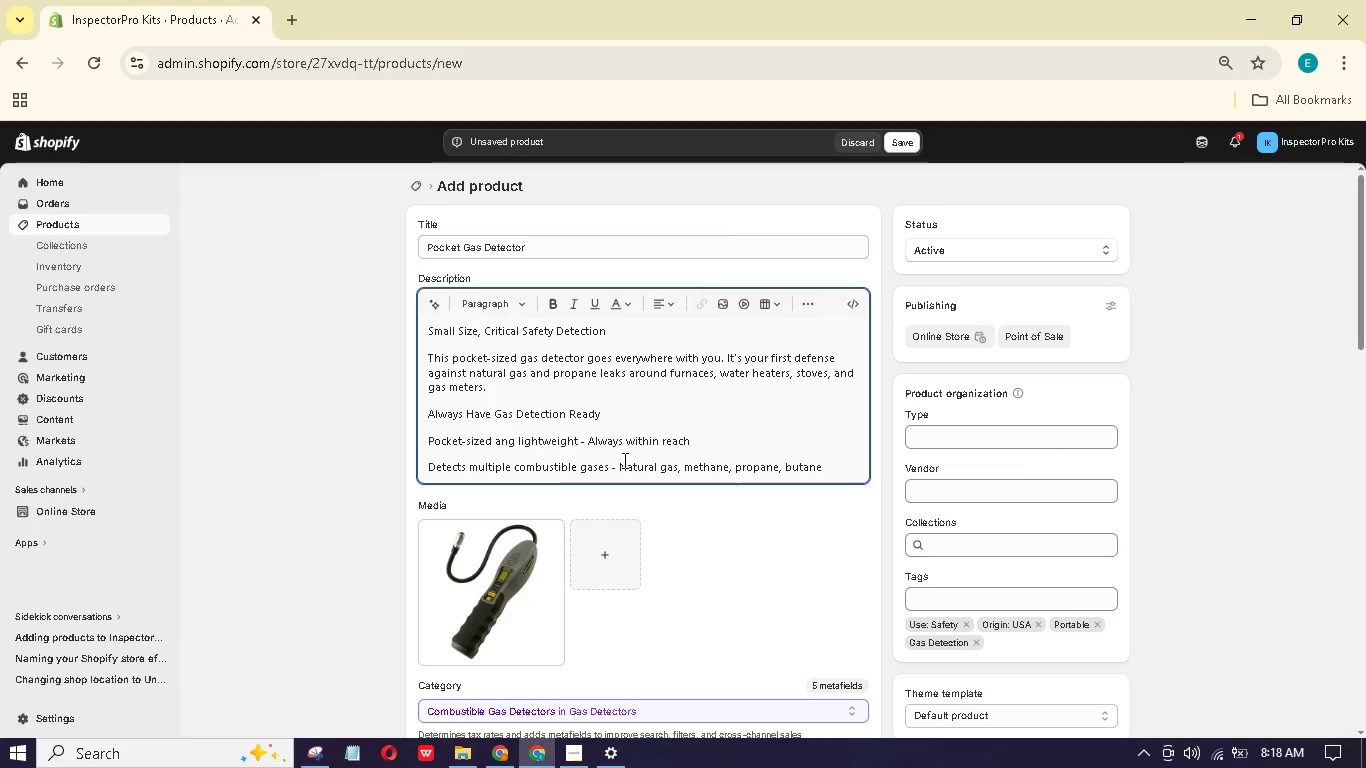 
key(Enter)
 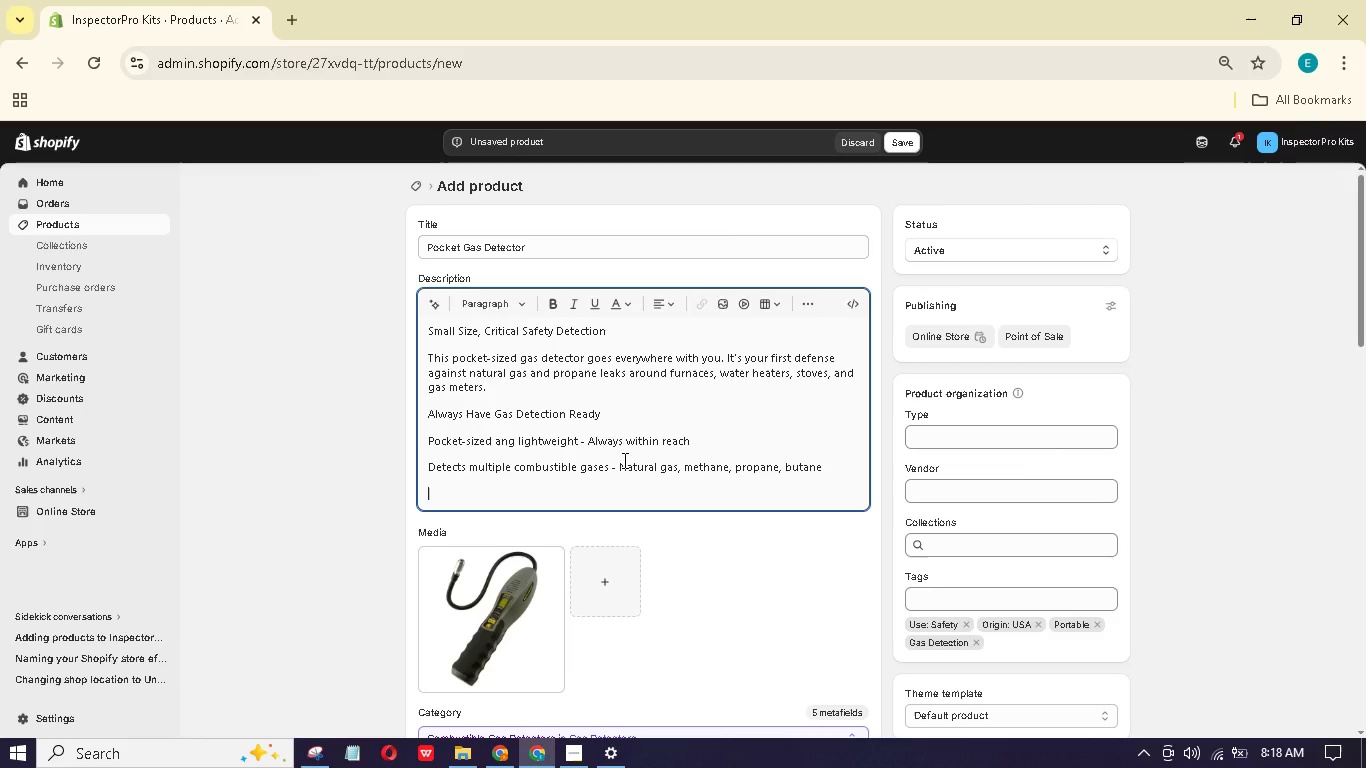 
type(Flexible p)
key(Backspace)
type(gooeneck probe - Reahes behind applians)
 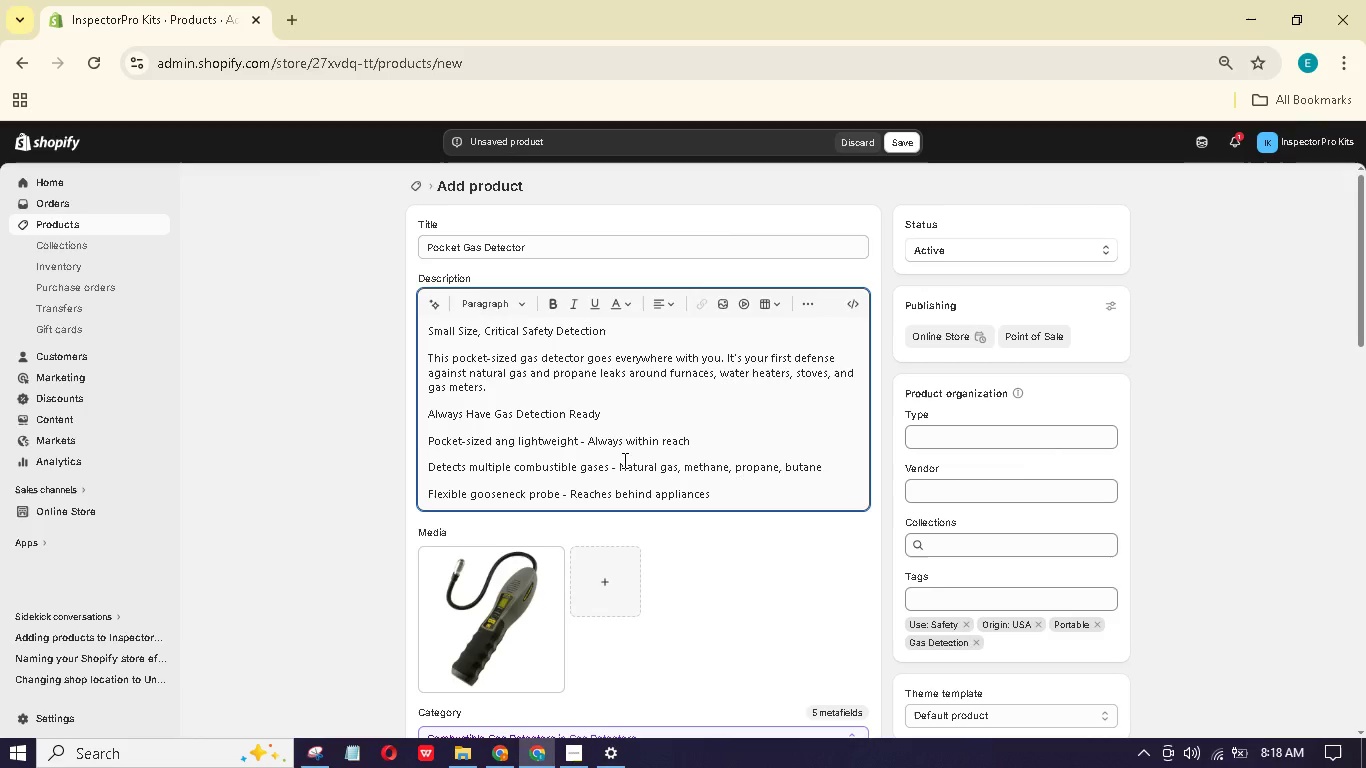 
 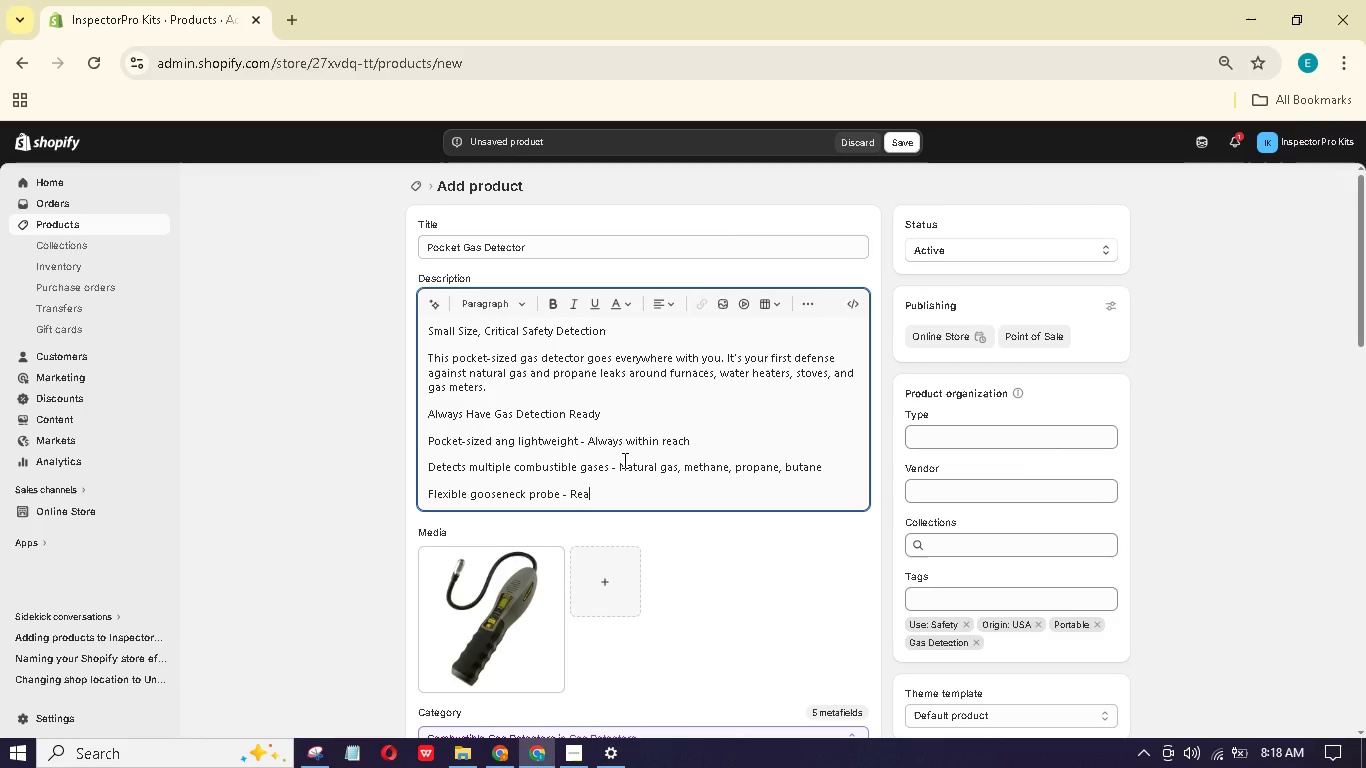 
hold_key(key=E, duration=0.34)
 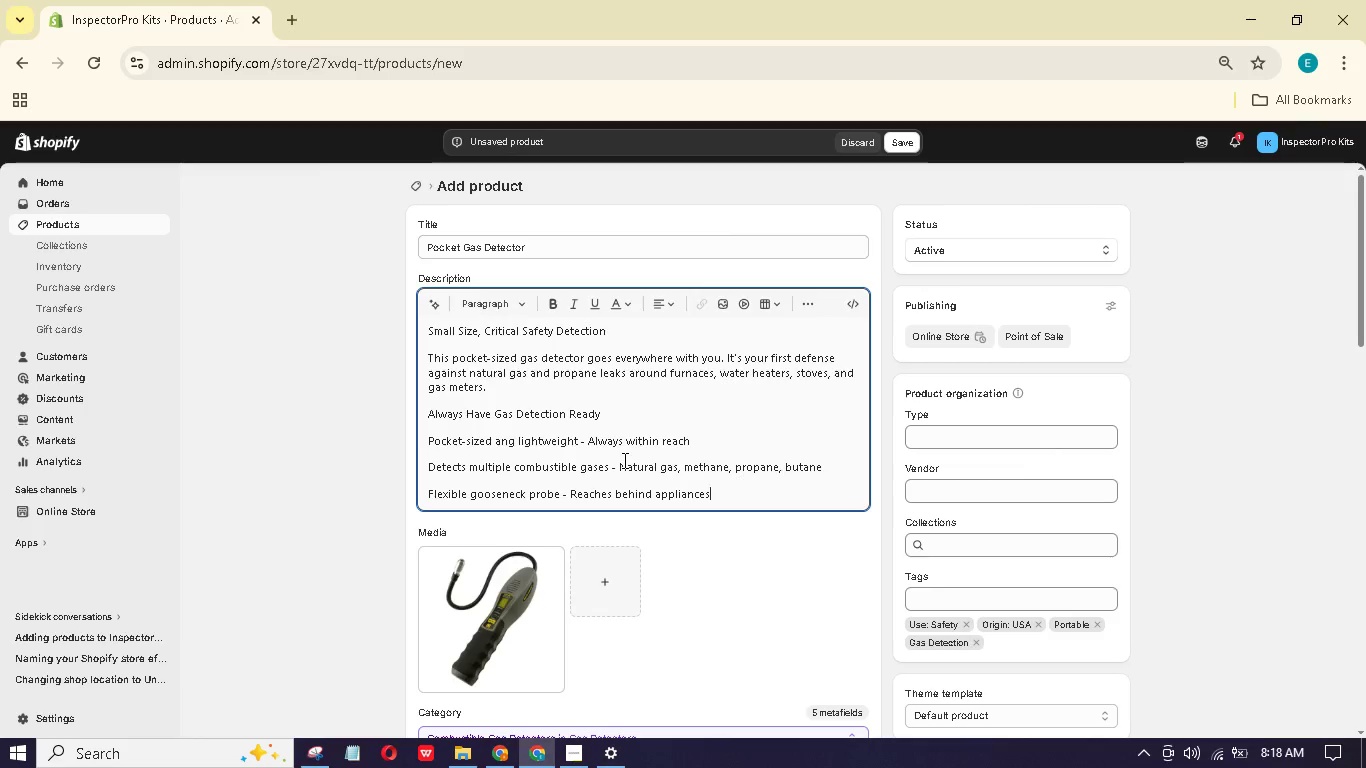 
key(Enter)
 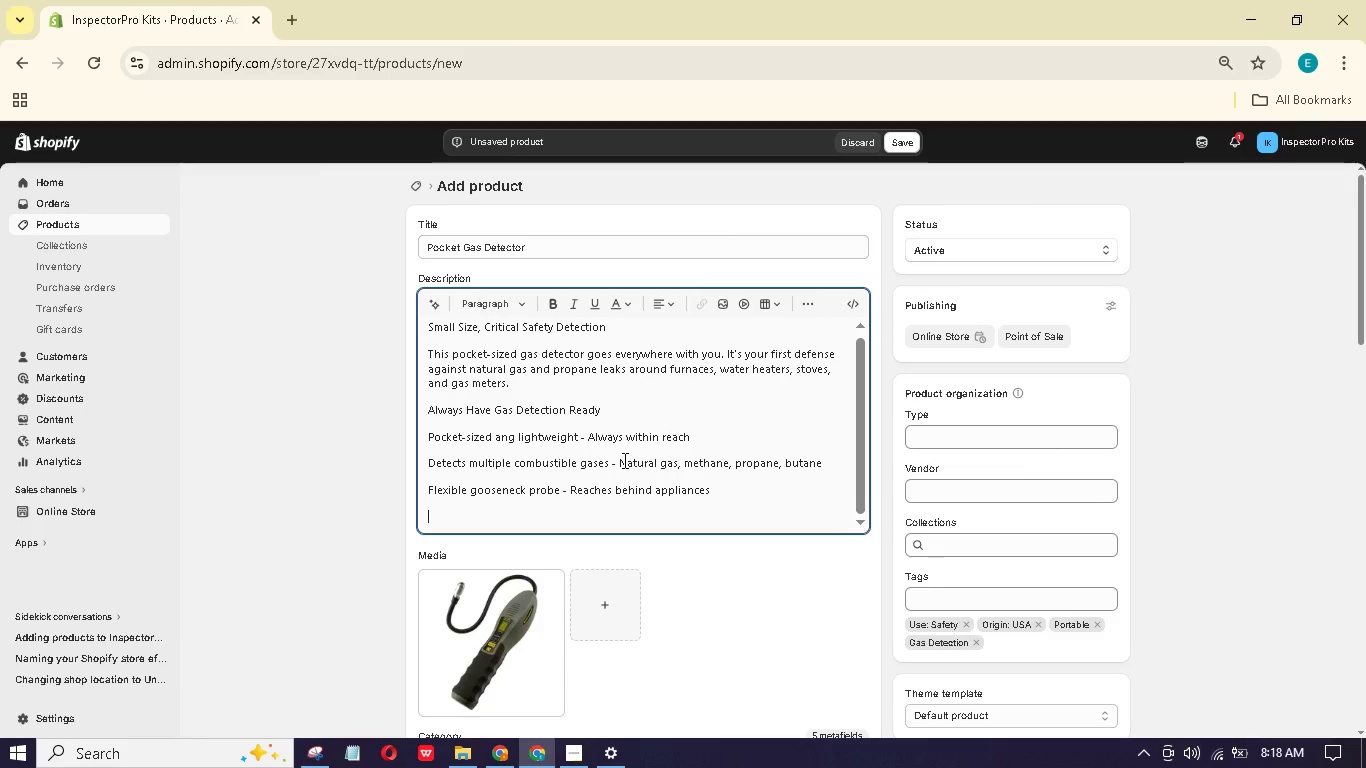 
type(Audible, visual, nd vibre - Cler alerts even in n)
key(Backspace)
key(Backspace)
key(Backspace)
 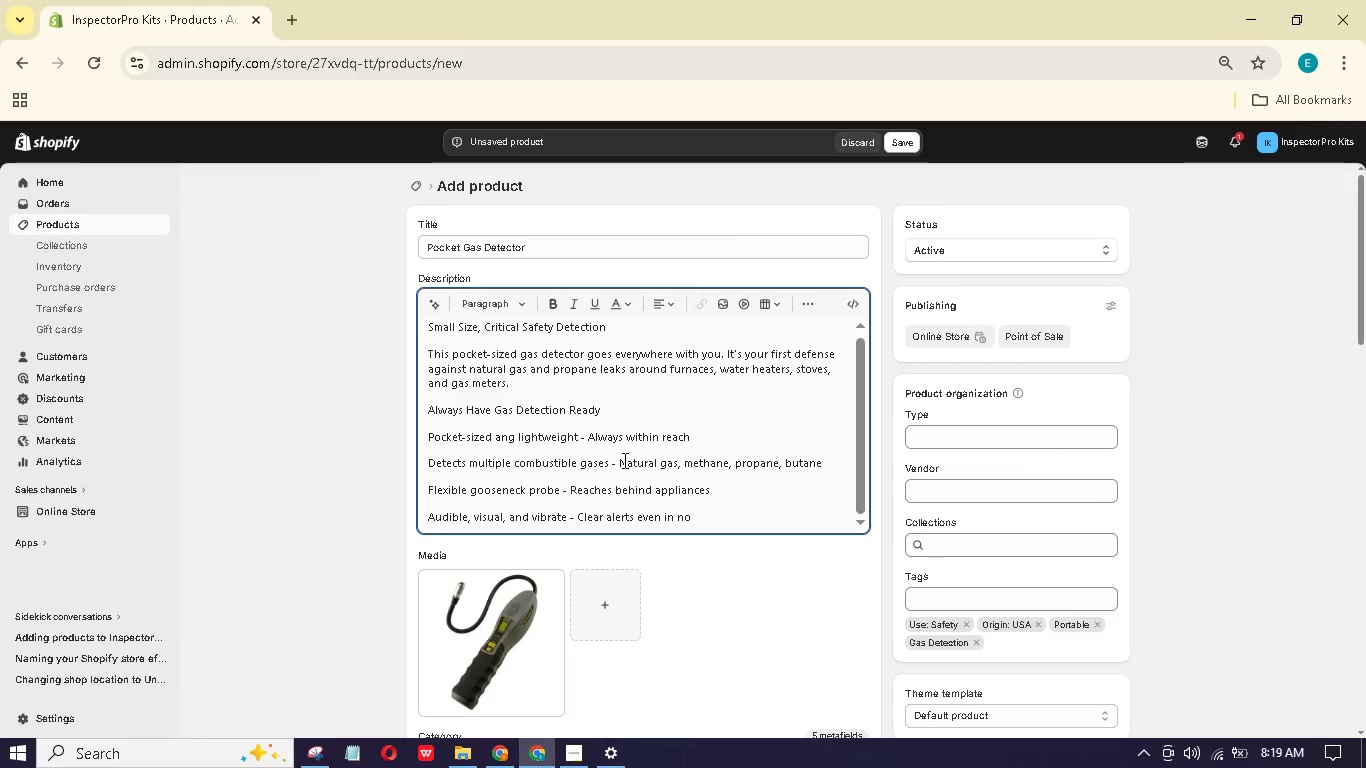 
 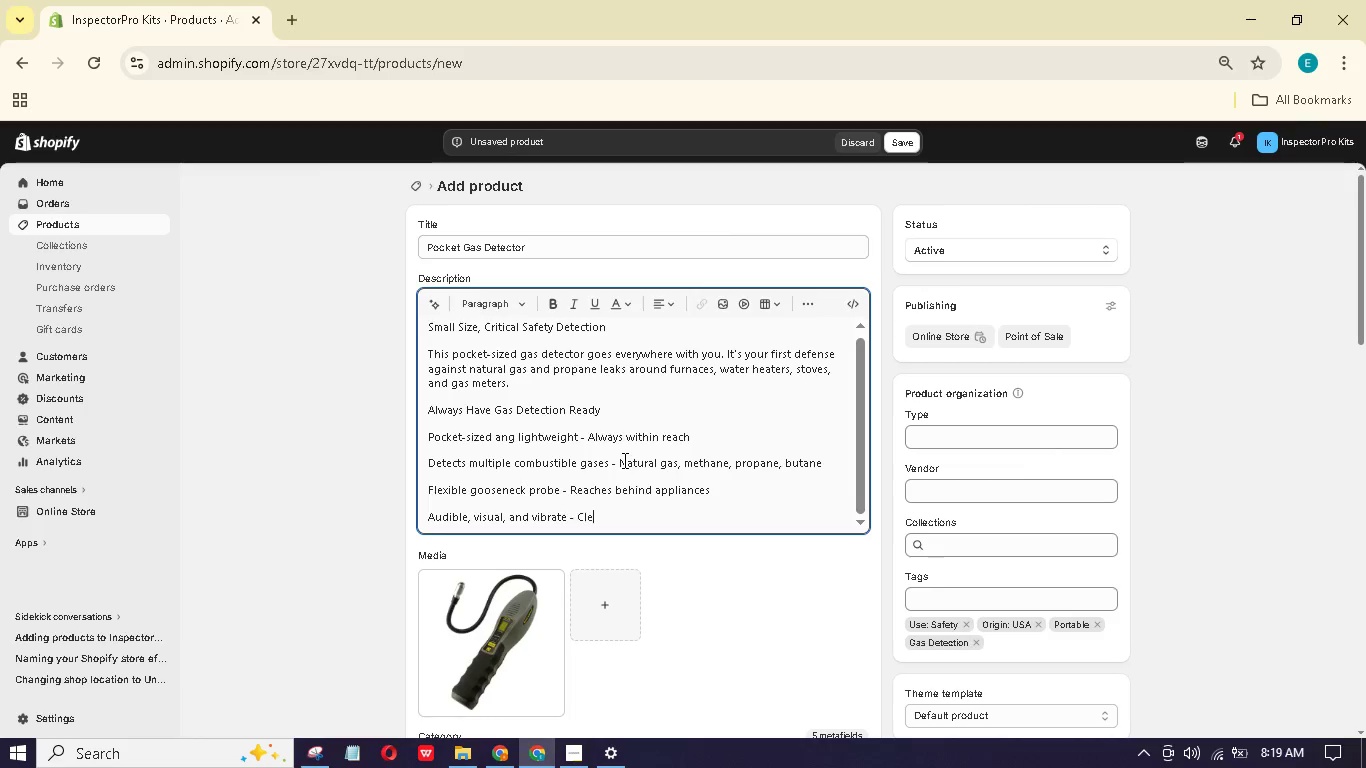 
hold_key(key=O, duration=0.59)
 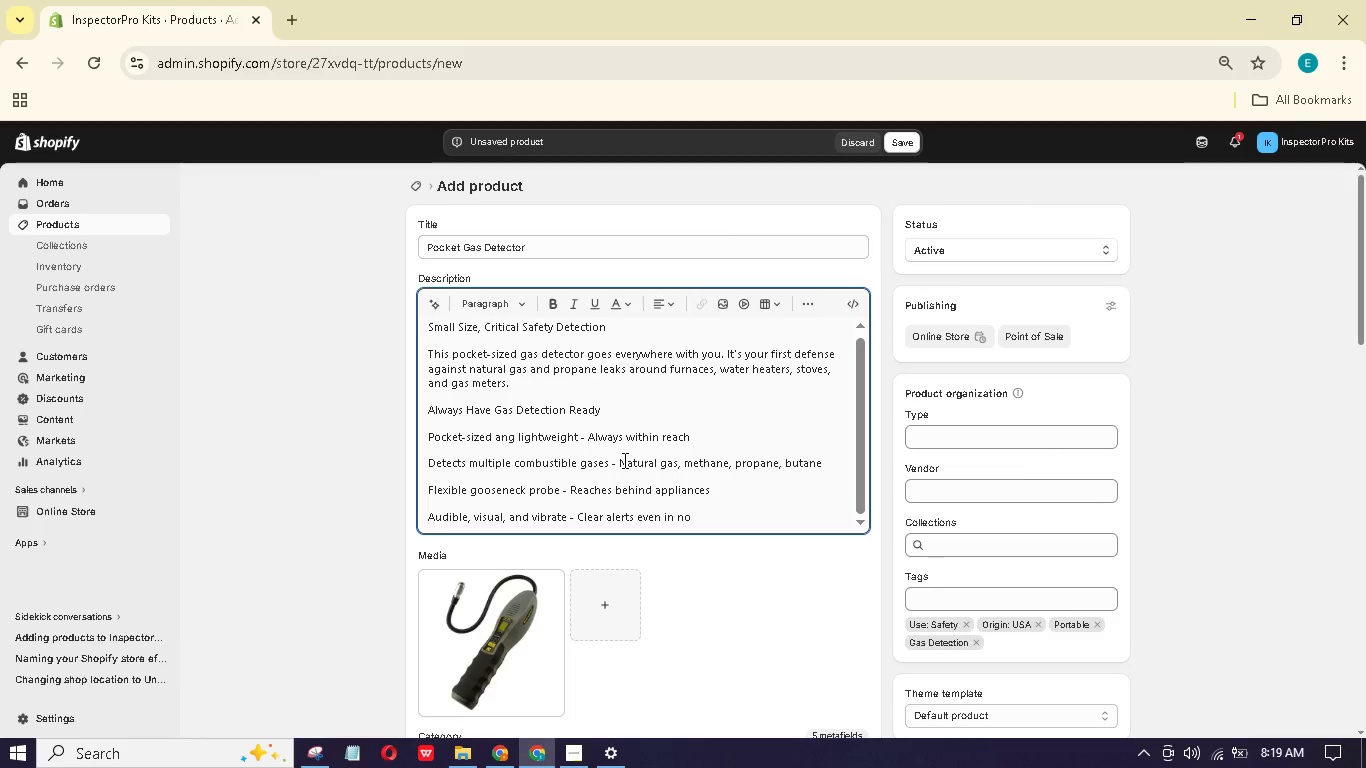 
wait(11.91)
 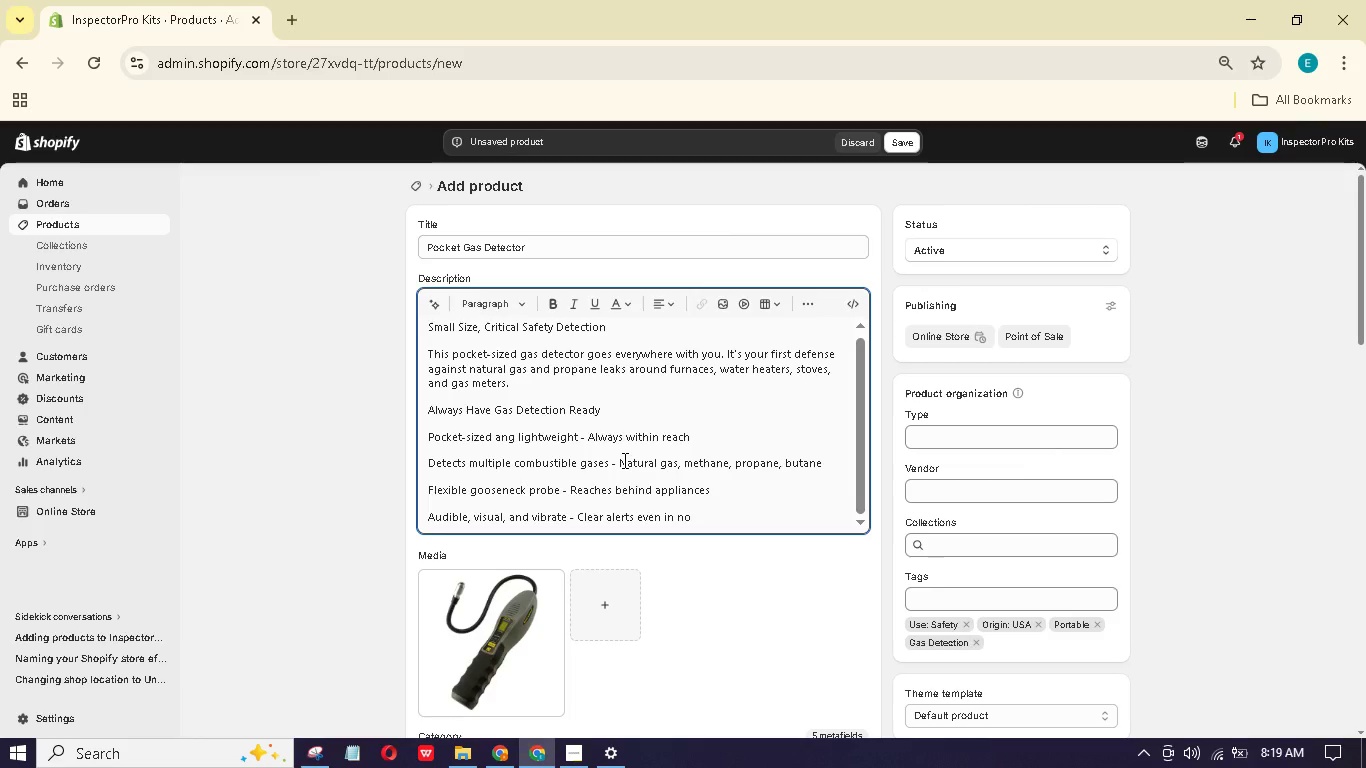 
type(isy environments)
 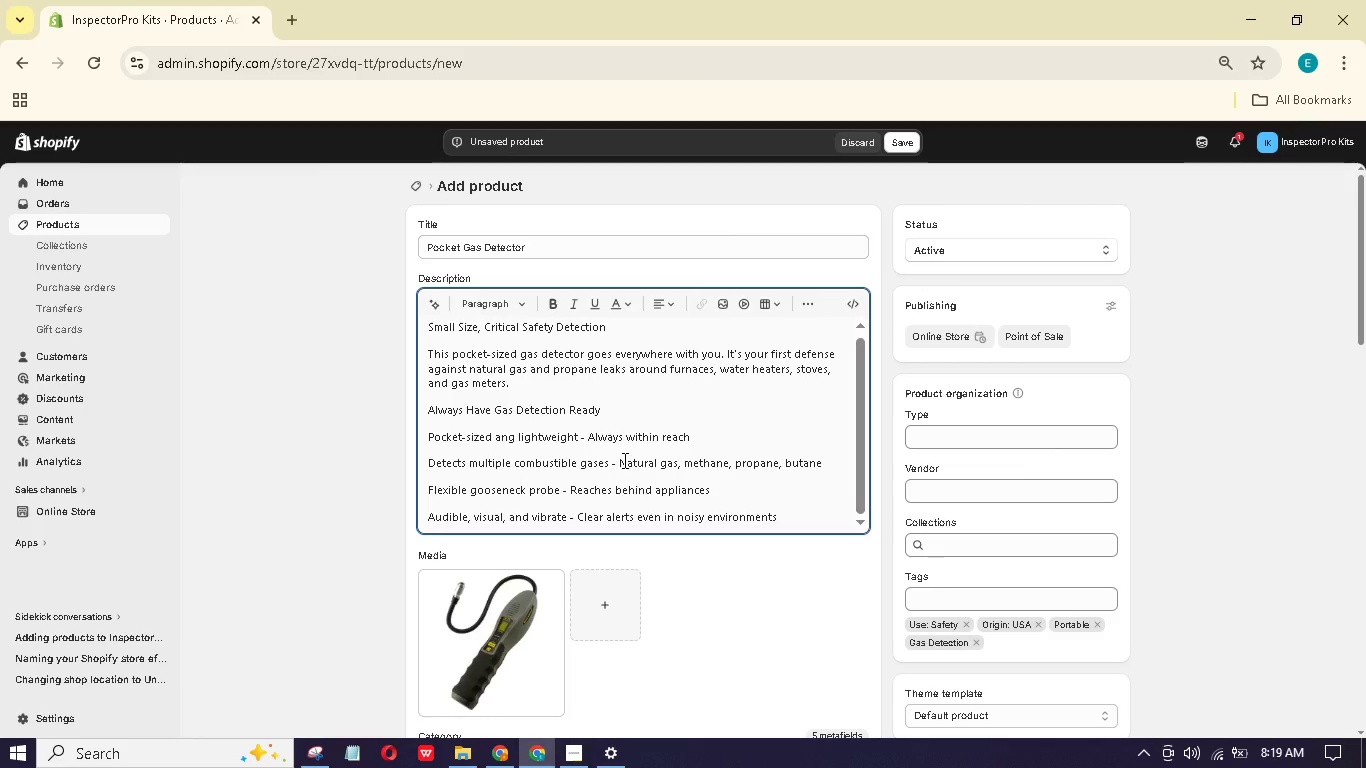 
key(Enter)
 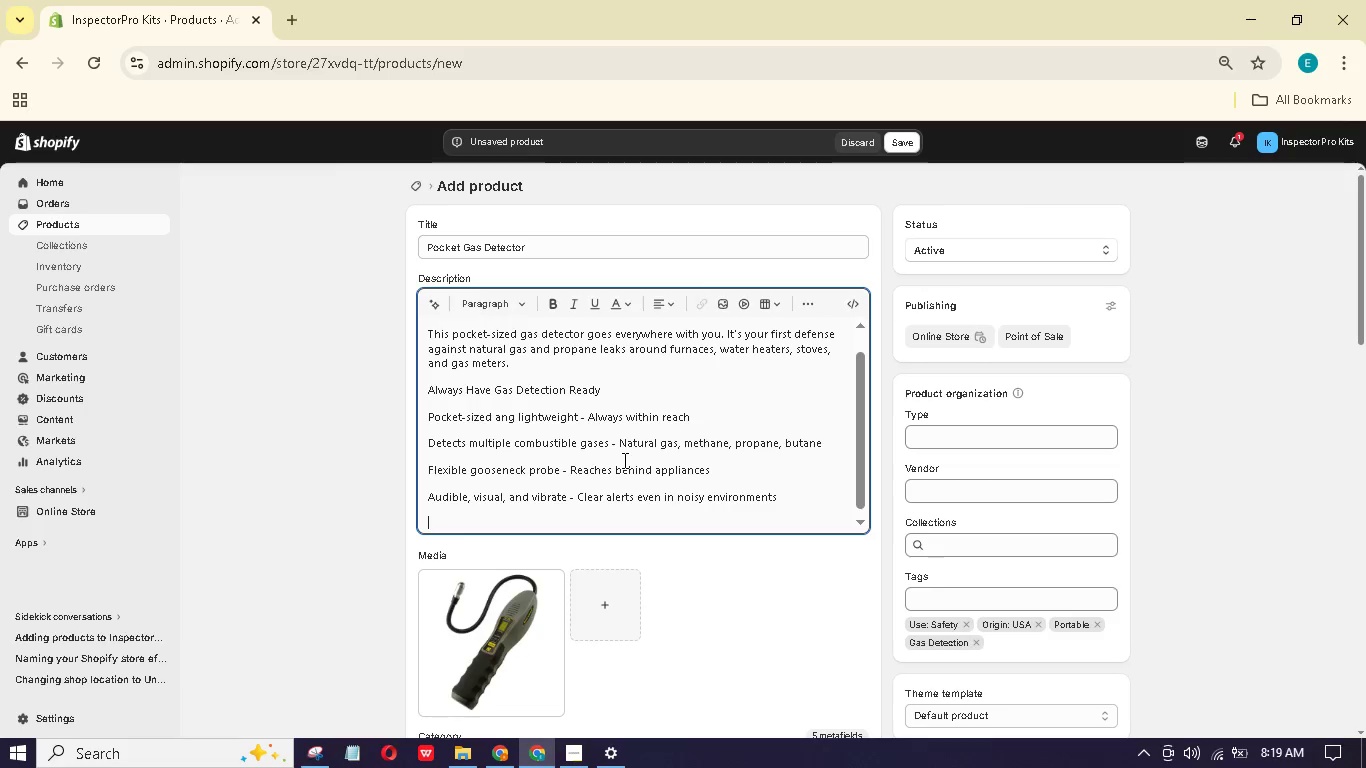 
type(Auto-zro calibrtin - Redy to use as soo)
 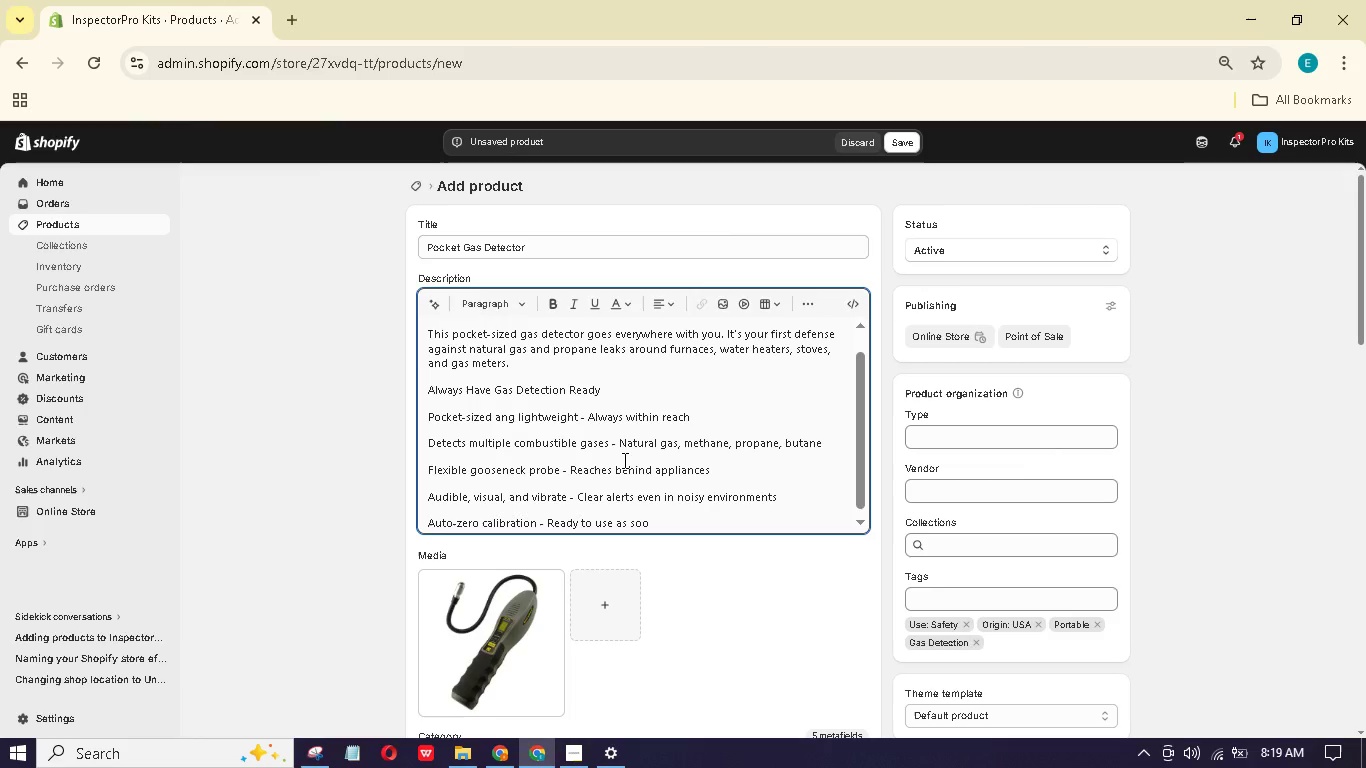 
type(n s you trn in)
 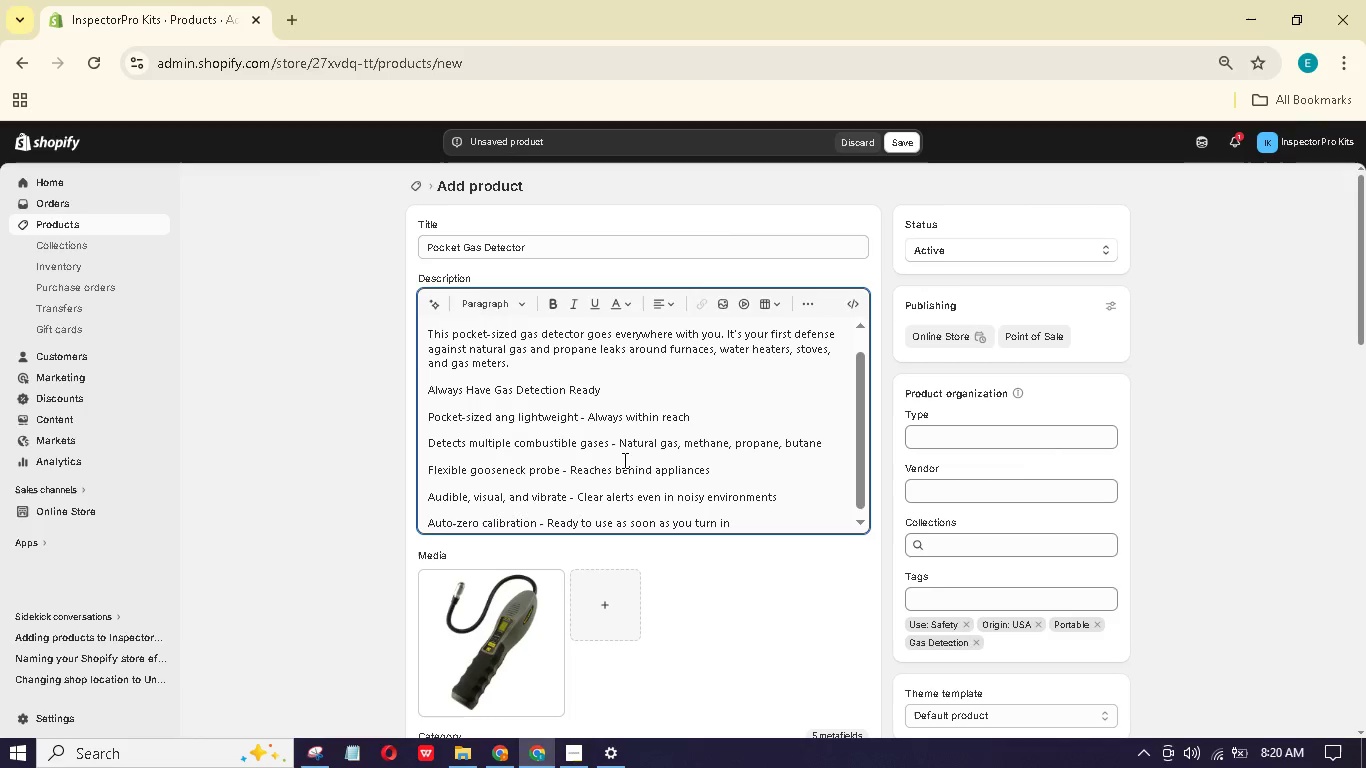 
hold_key(key=A, duration=0.38)
 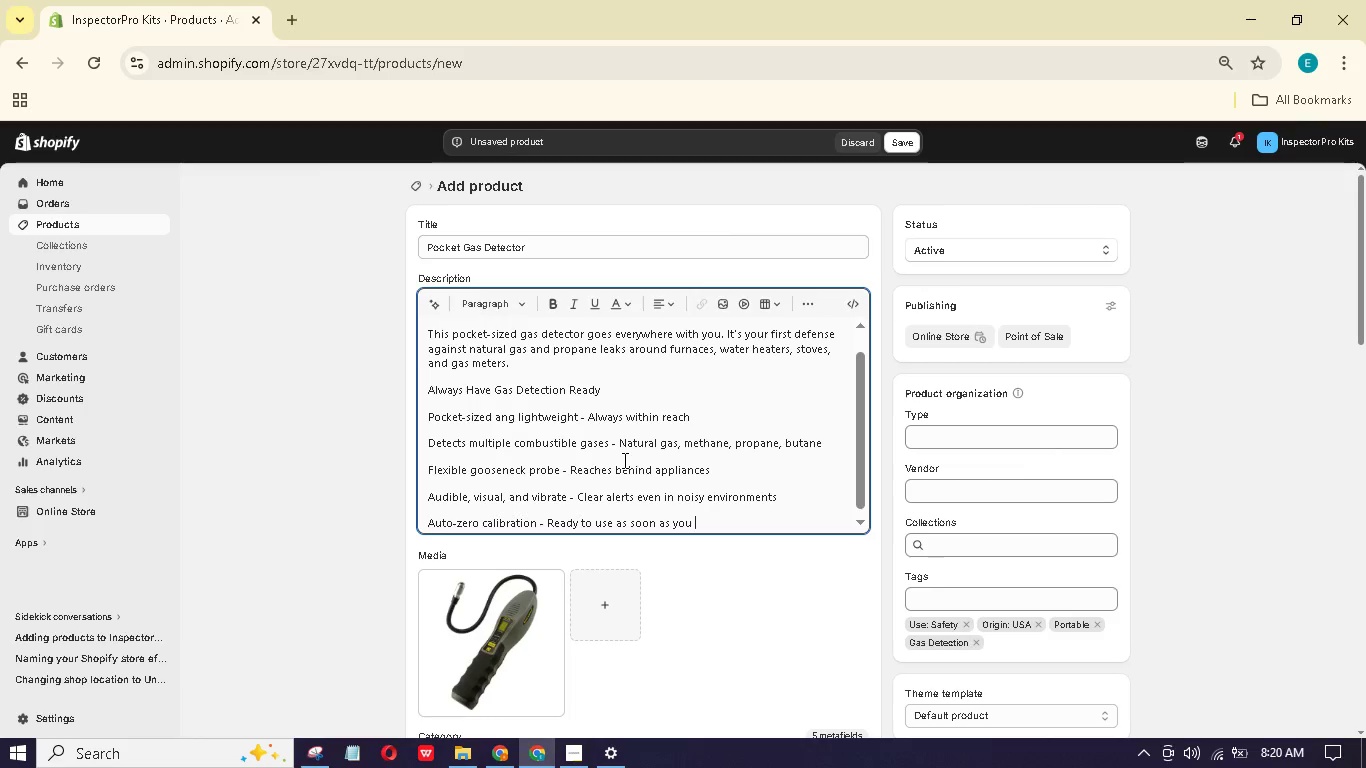 
wait(7.86)
 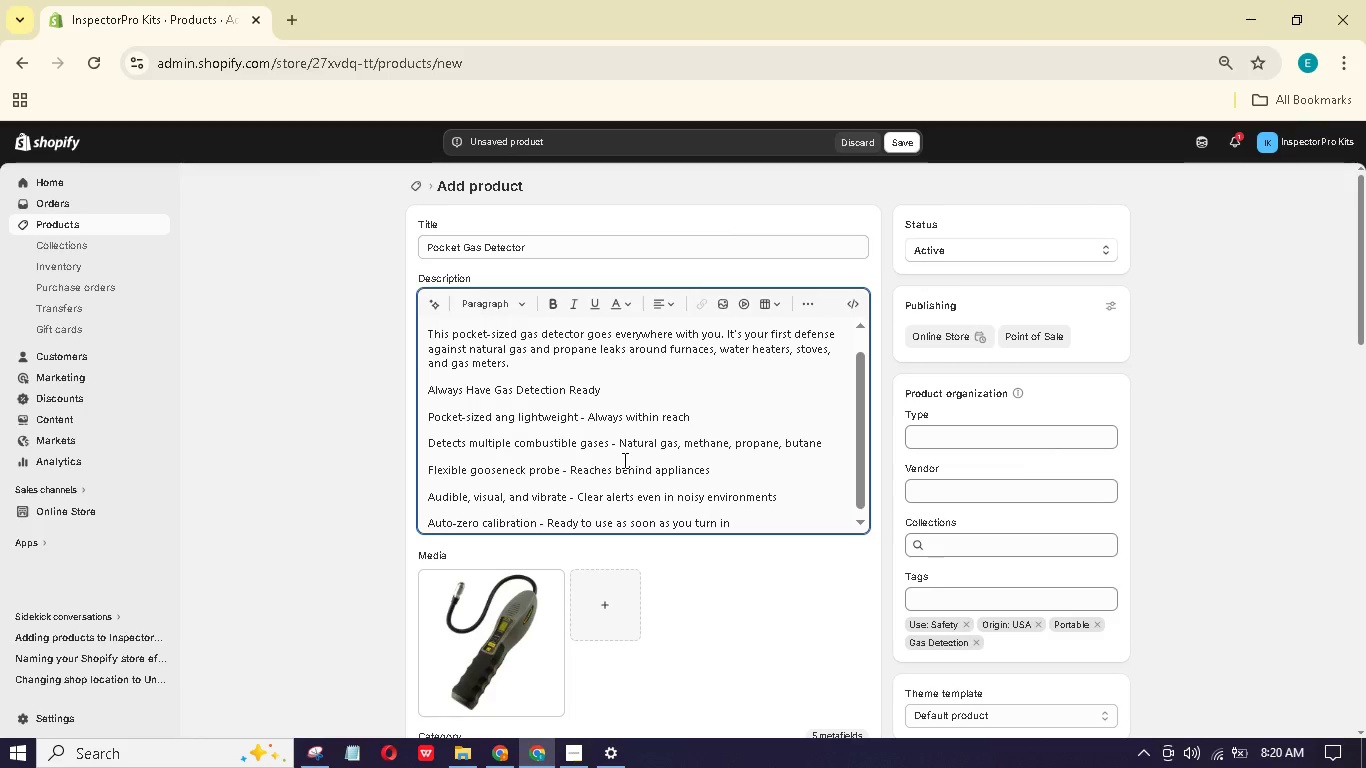 
key(Backspace)
type(t on)
 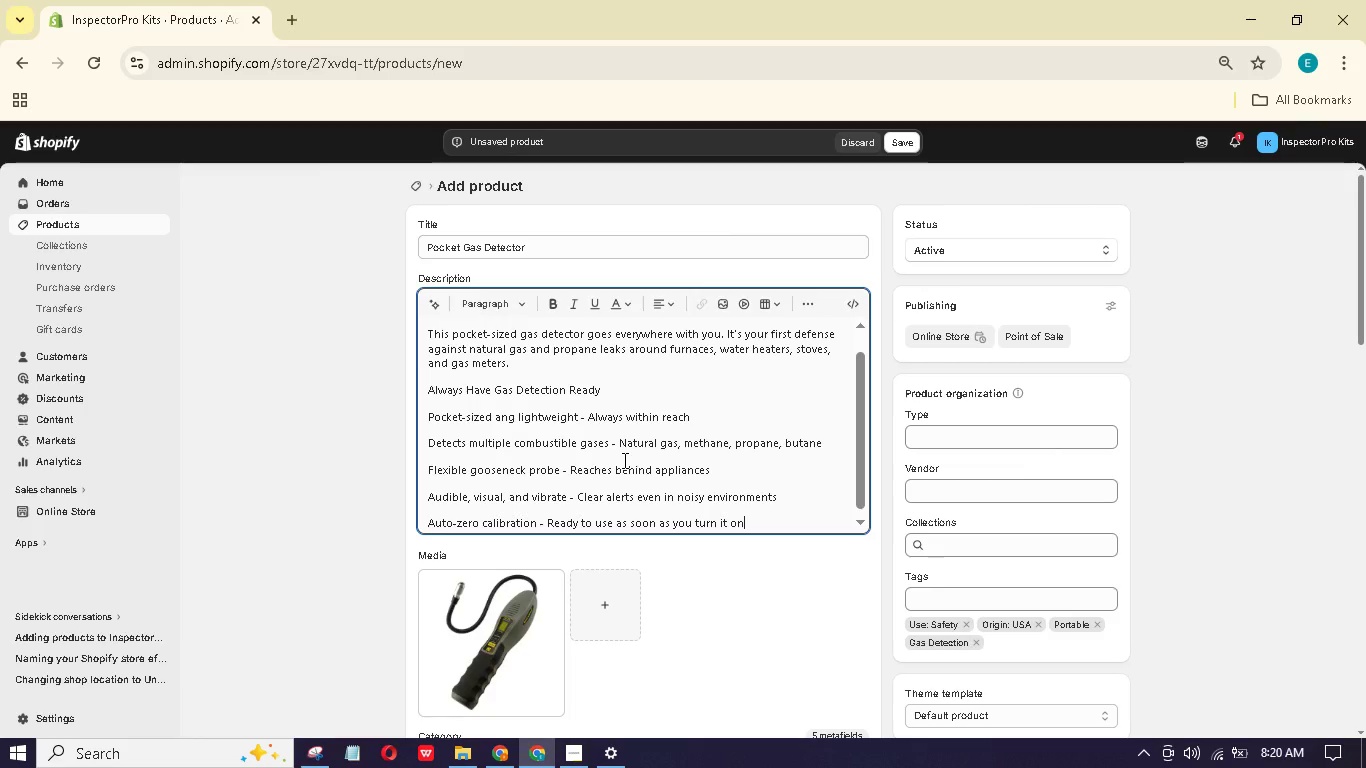 
key(Enter)
 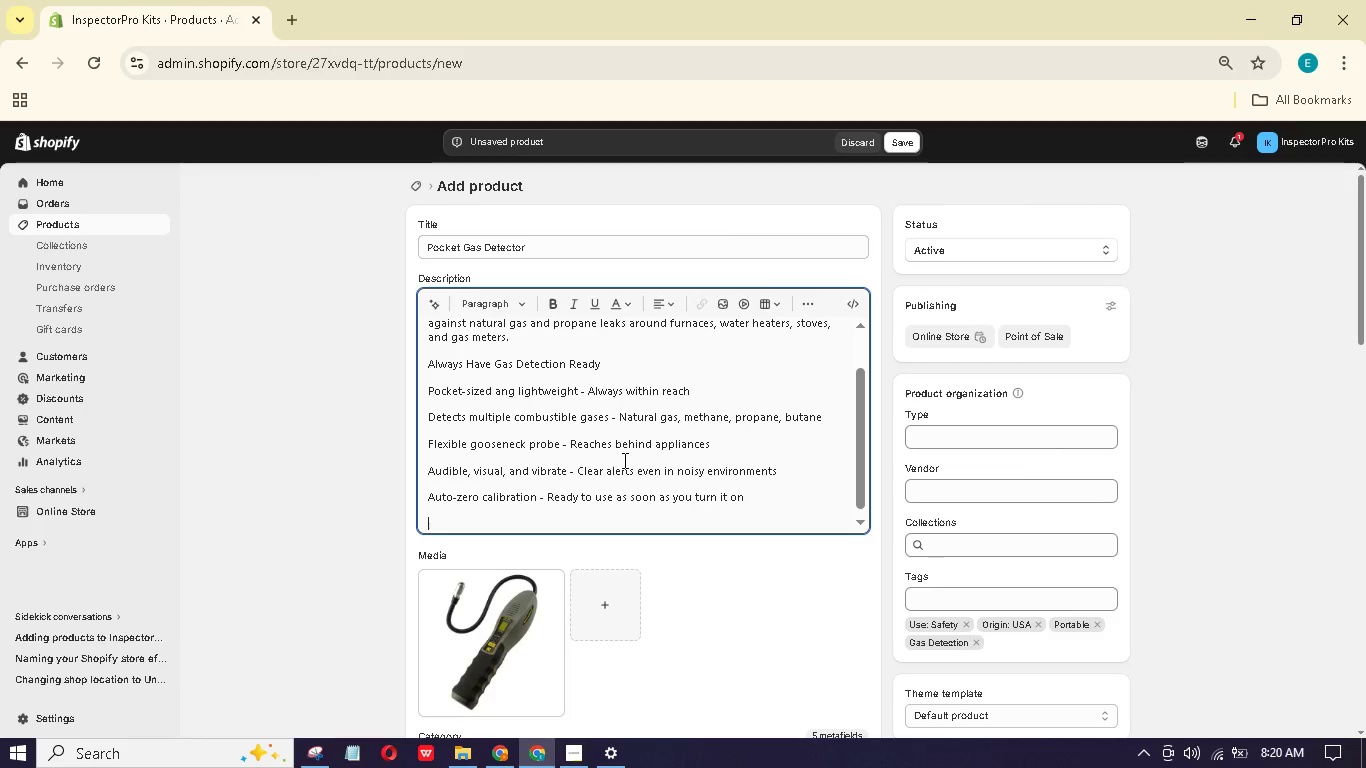 
type(Technicl Specificatins)
 